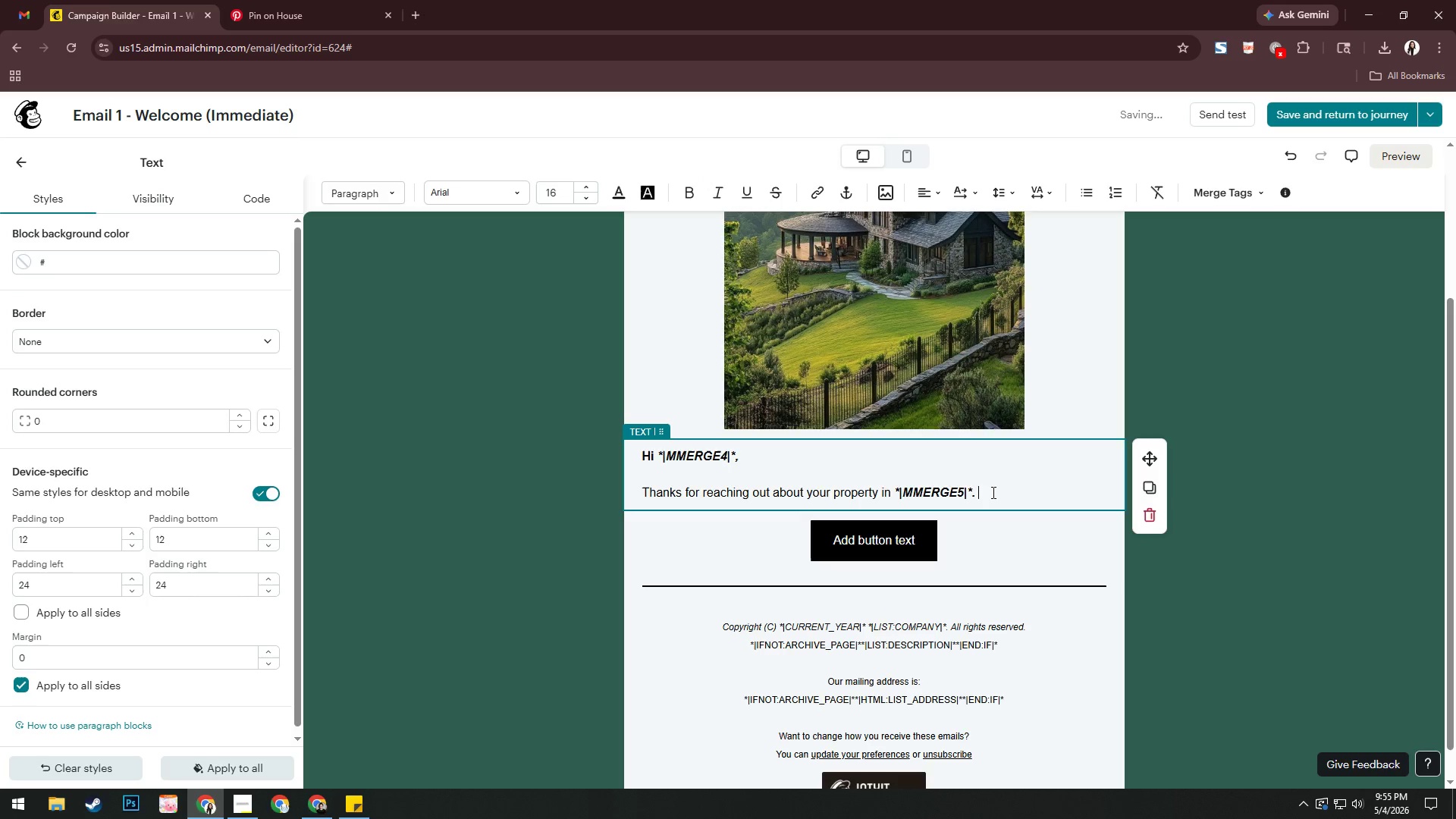 
type(At Peak Vista Renatls )
key(Backspace)
key(Backspace)
key(Backspace)
key(Backspace)
key(Backspace)
type(tals, we specia;ize )
key(Backspace)
key(Backspace)
key(Backspace)
key(Backspace)
key(Backspace)
type(lize )
key(Backspace)
type(, and fulls)
key(Backspace)
type(-serice manage)
key(Backspace)
key(Backspace)
key(Backspace)
type(ervice a)
key(Backspace)
type(manage,e)
key(Backspace)
key(Backspace)
type(ment tailored sepci)
key(Backspace)
key(Backspace)
key(Backspace)
key(Backspace)
type(pecifiacall)
key(Backspace)
key(Backspace)
key(Backspace)
key(Backspace)
key(Backspace)
type(cally for properties a)
key(Backspace)
type(like youe)
key(Backspace)
type(r )
 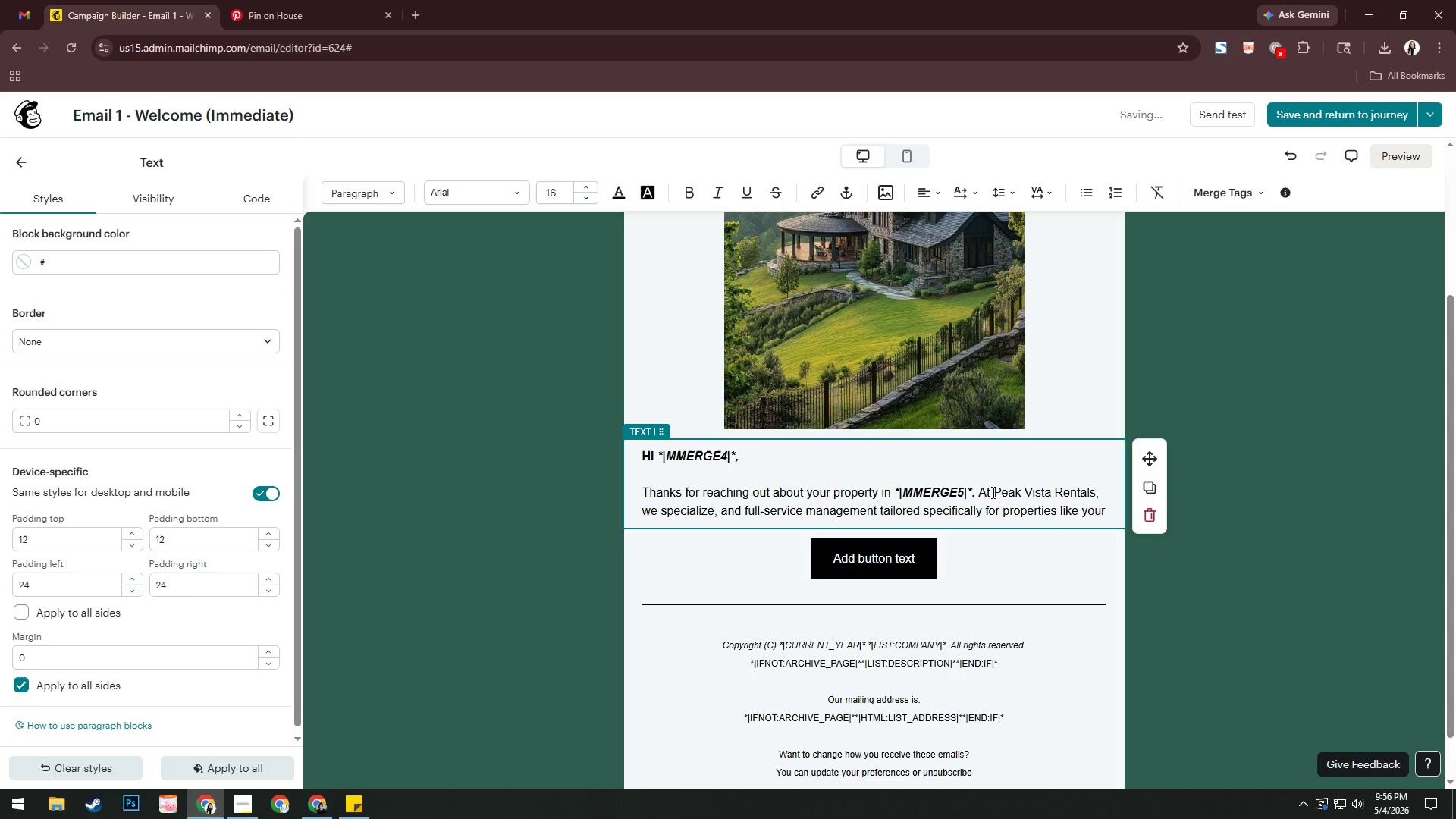 
left_click([1210, 196])
 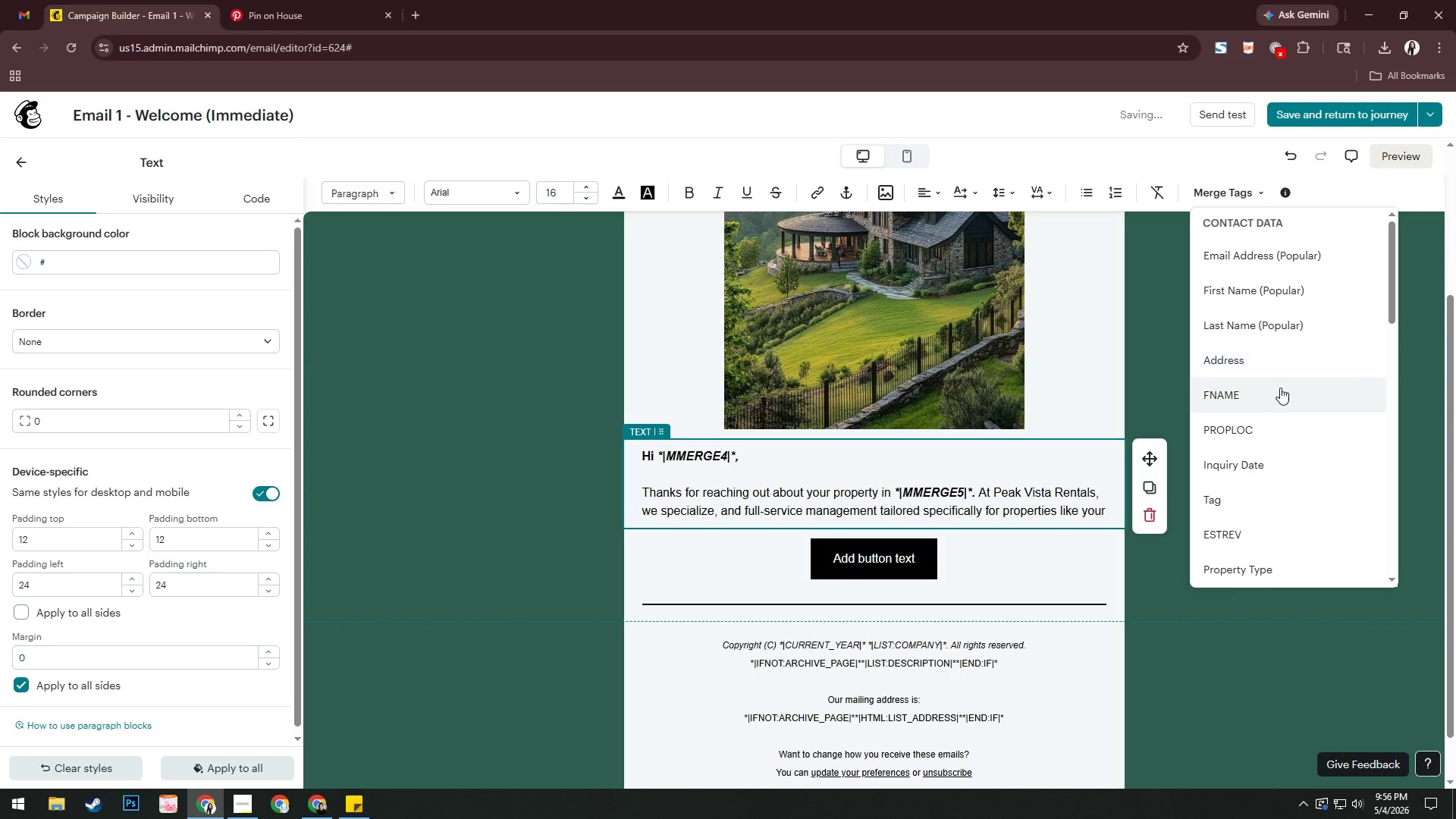 
scroll: coordinate [1282, 390], scroll_direction: down, amount: 3.0
 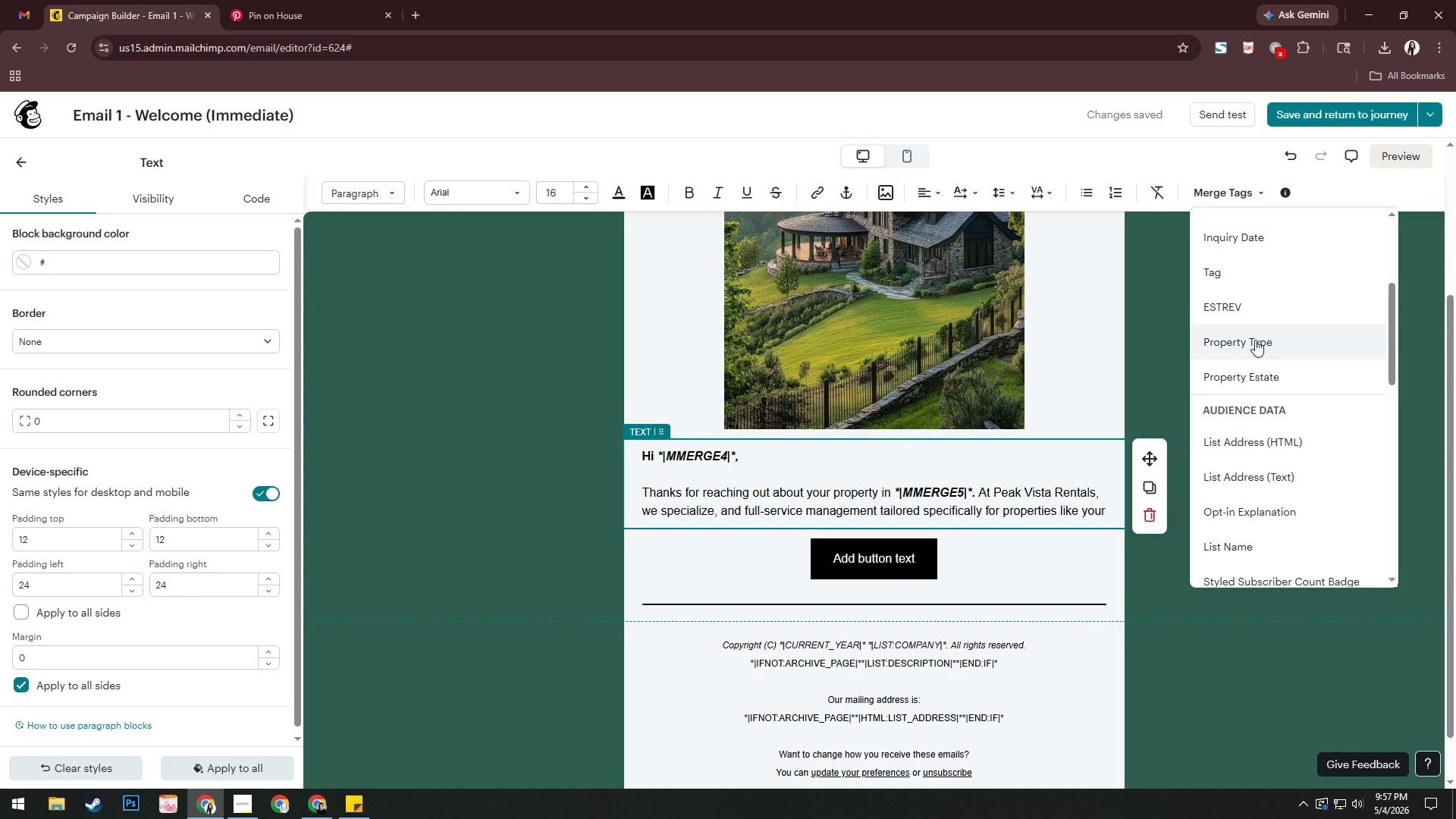 
left_click([1254, 338])
 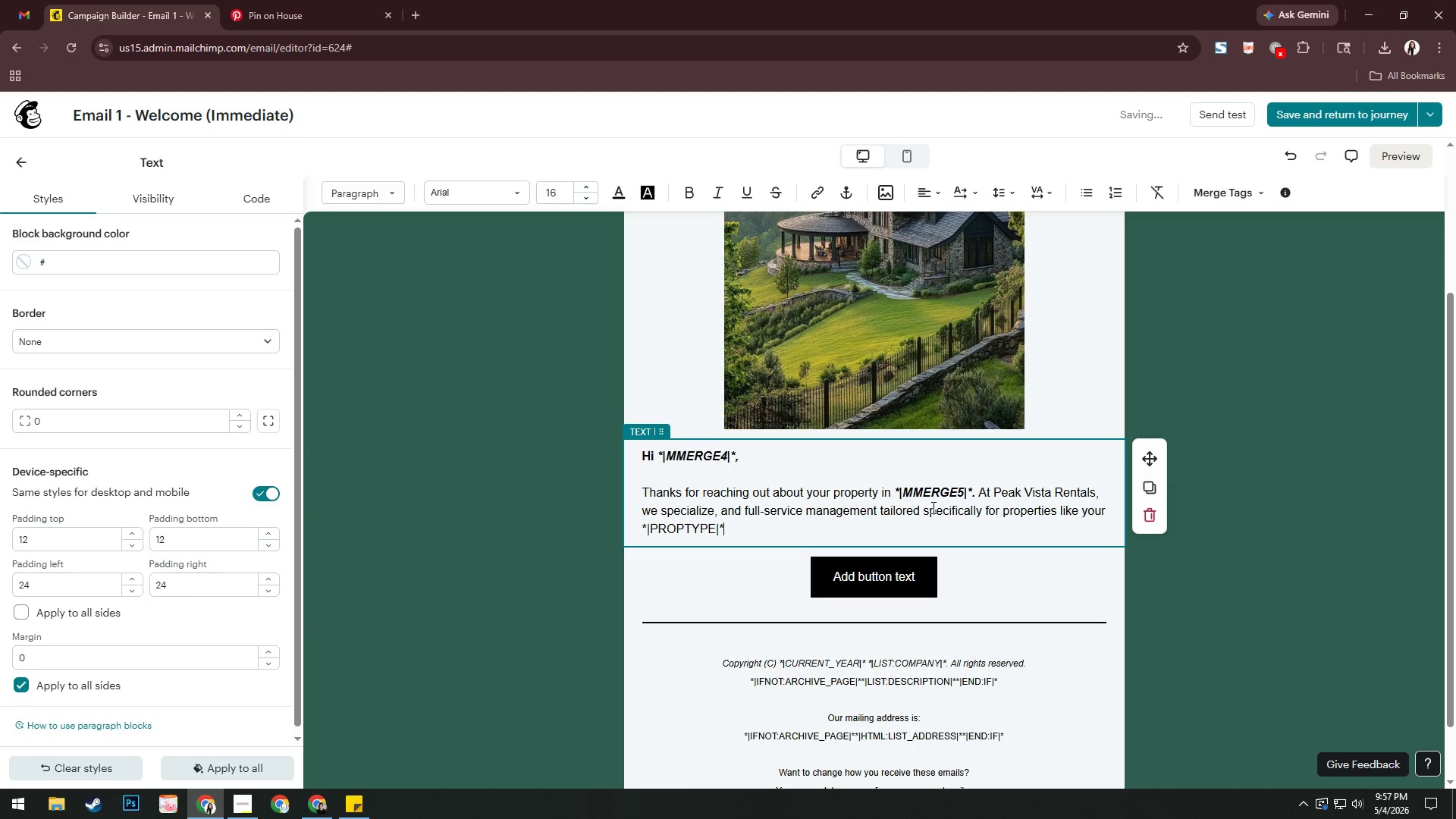 
wait(9.53)
 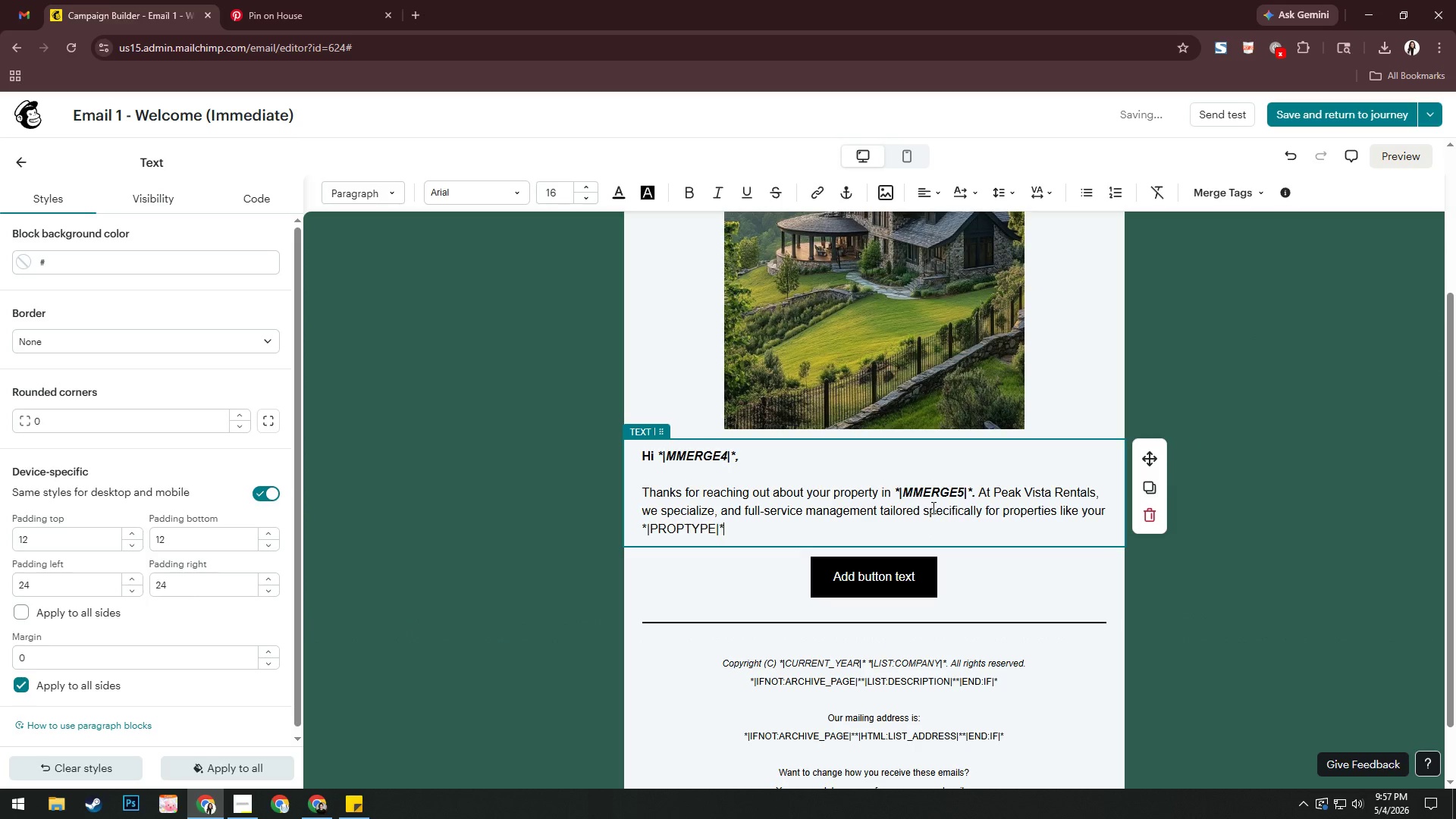 
left_click([1222, 191])
 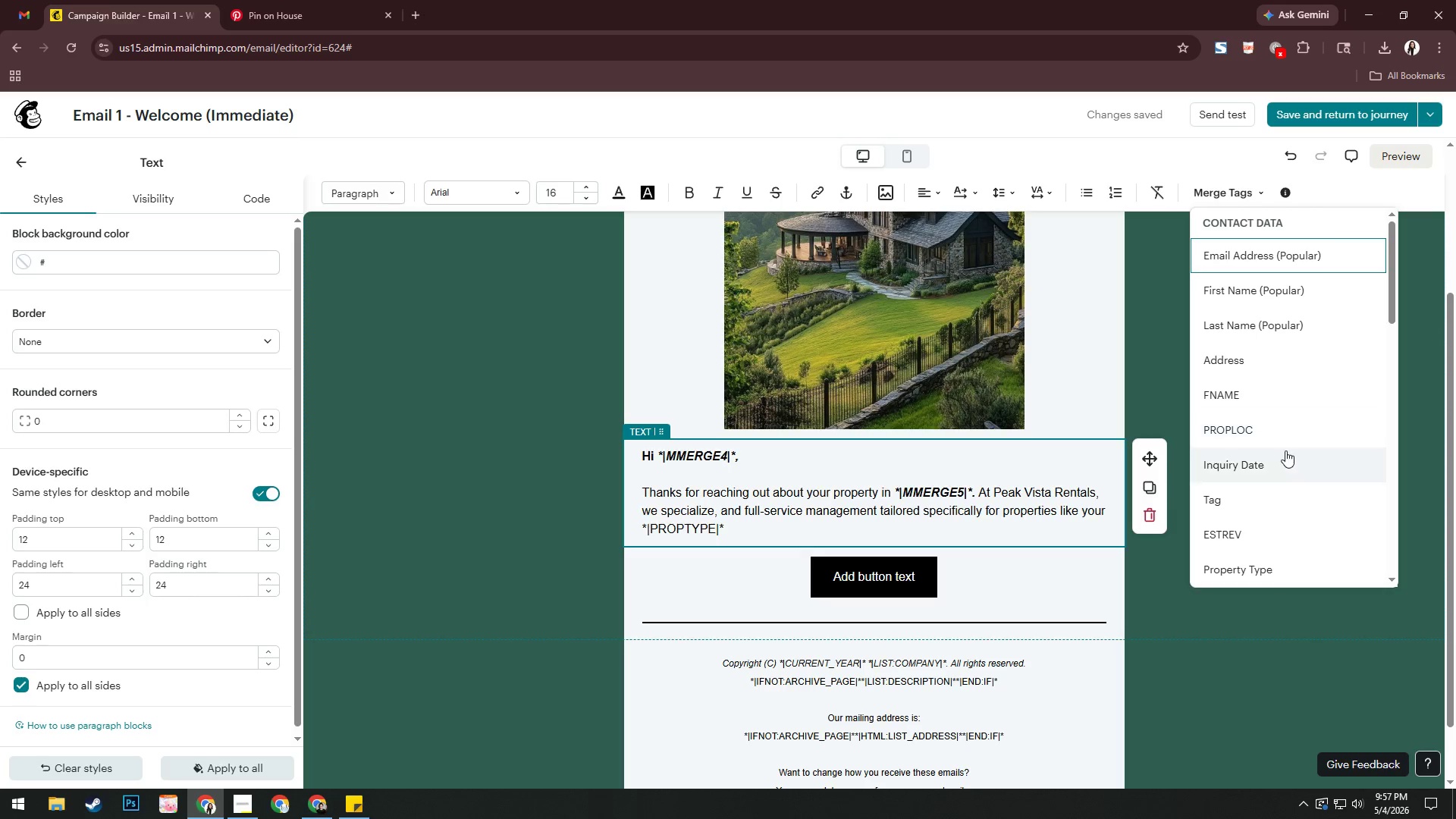 
wait(5.16)
 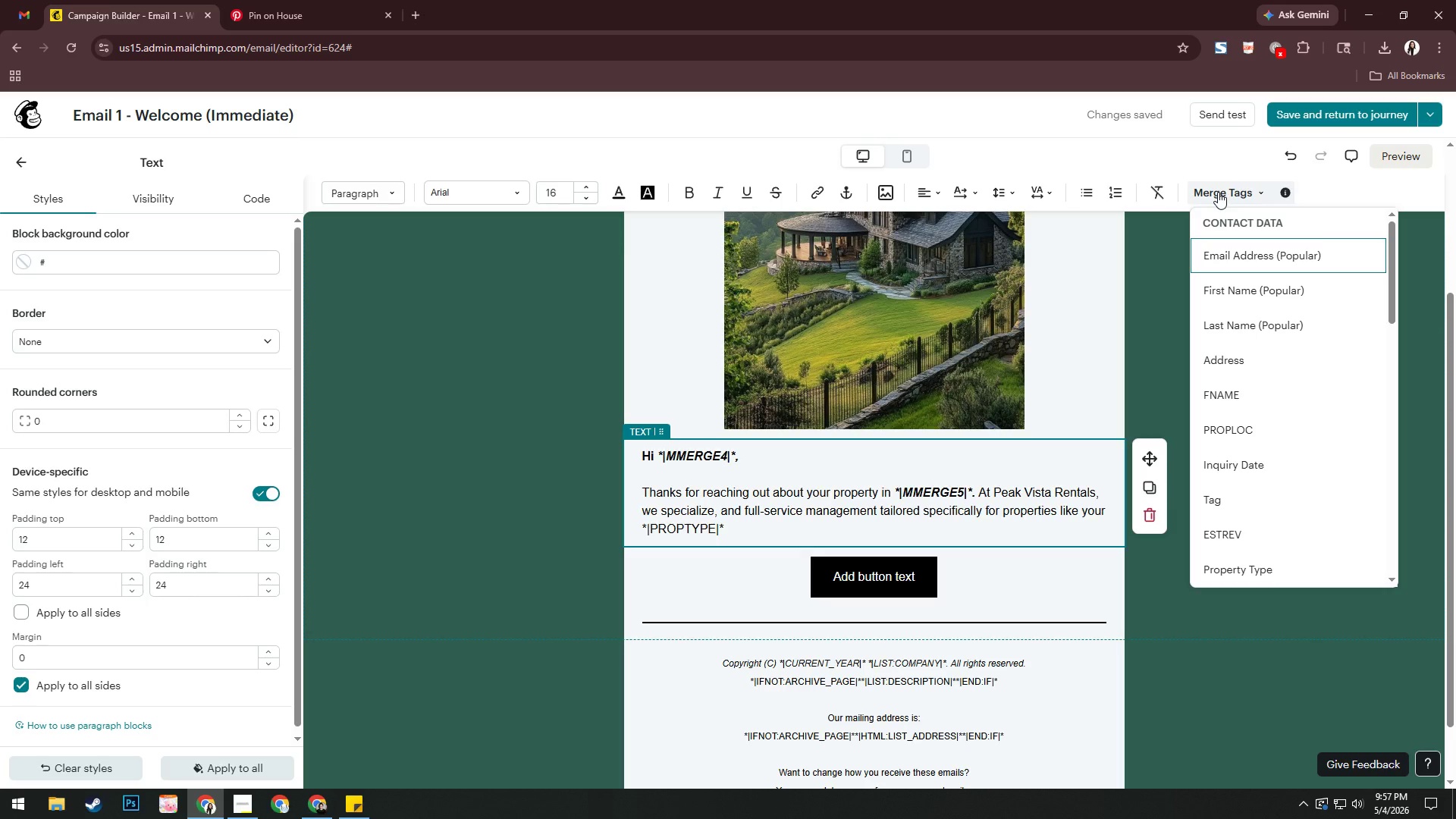 
scroll: coordinate [1285, 450], scroll_direction: down, amount: 2.0
 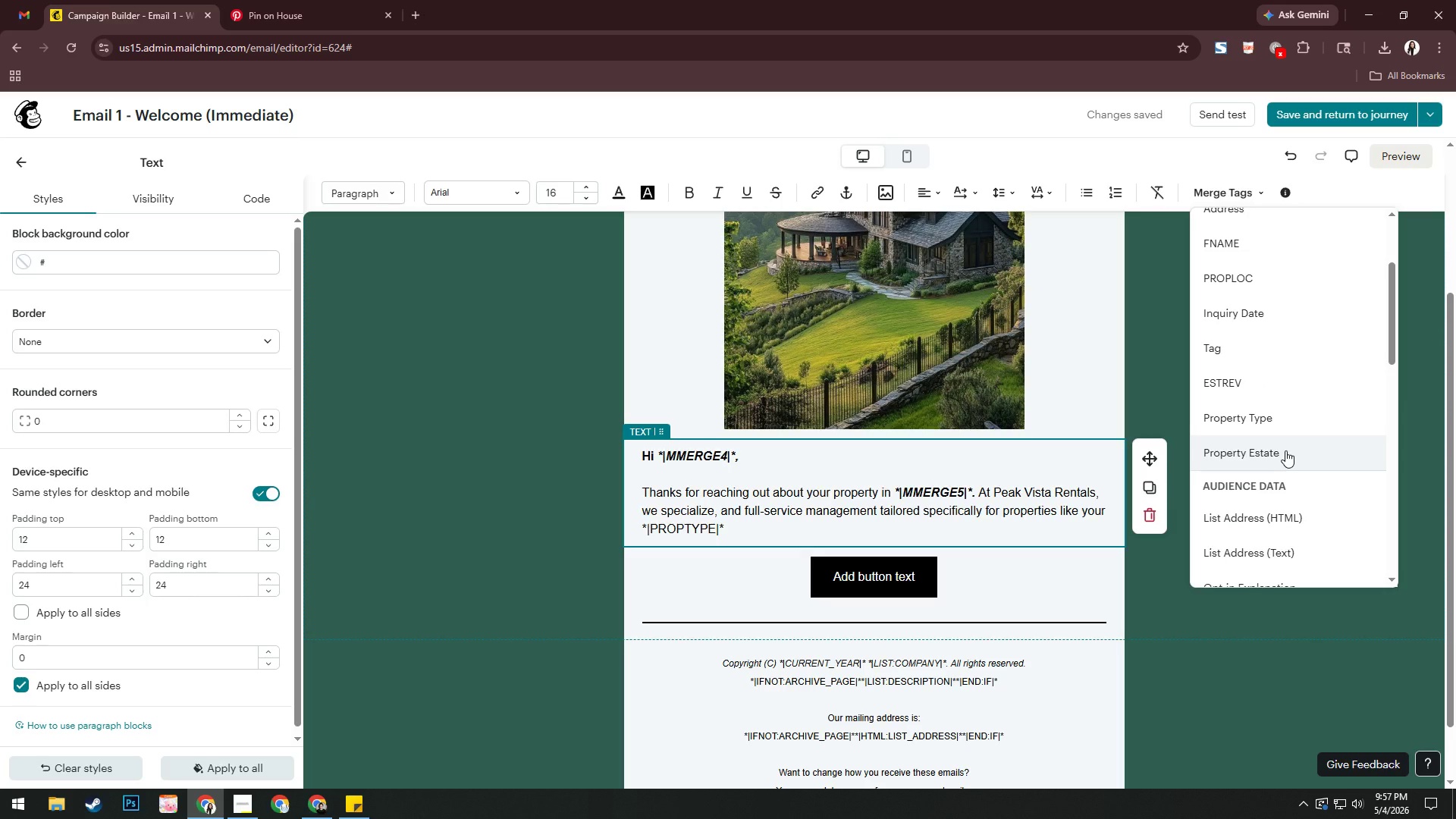 
wait(5.18)
 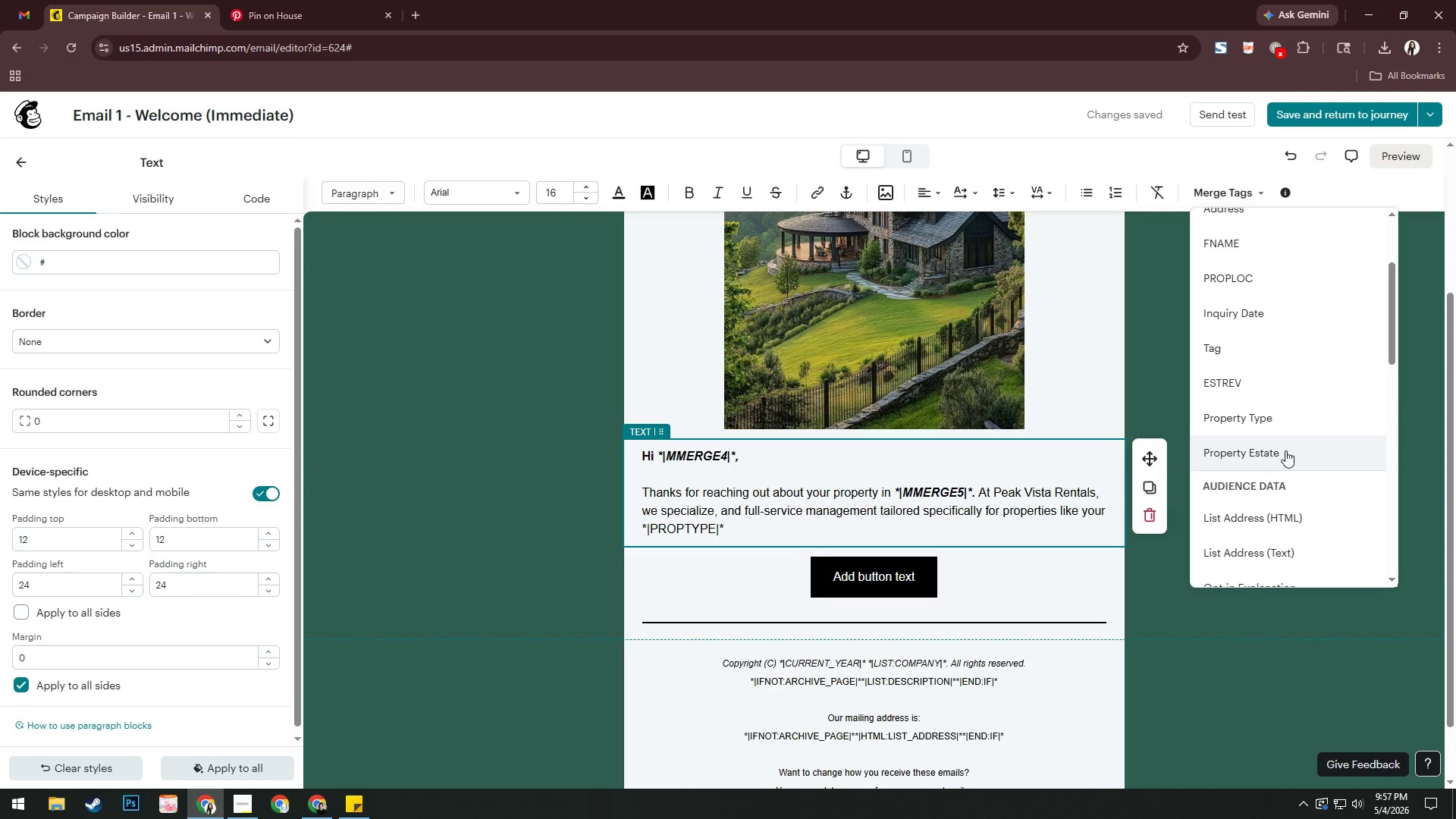 
left_click_drag(start_coordinate=[726, 526], to_coordinate=[641, 532])
 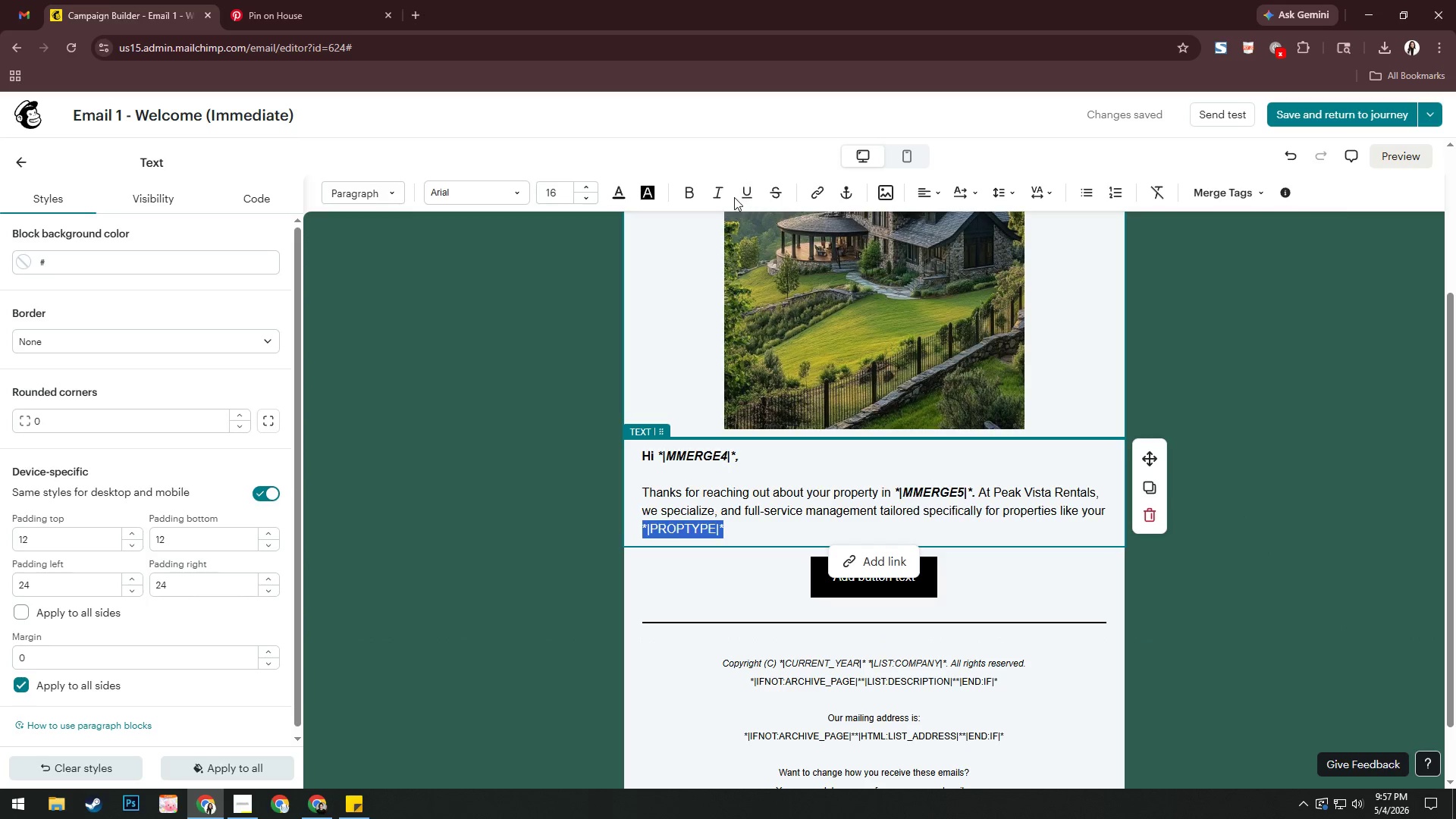 
left_click([723, 195])
 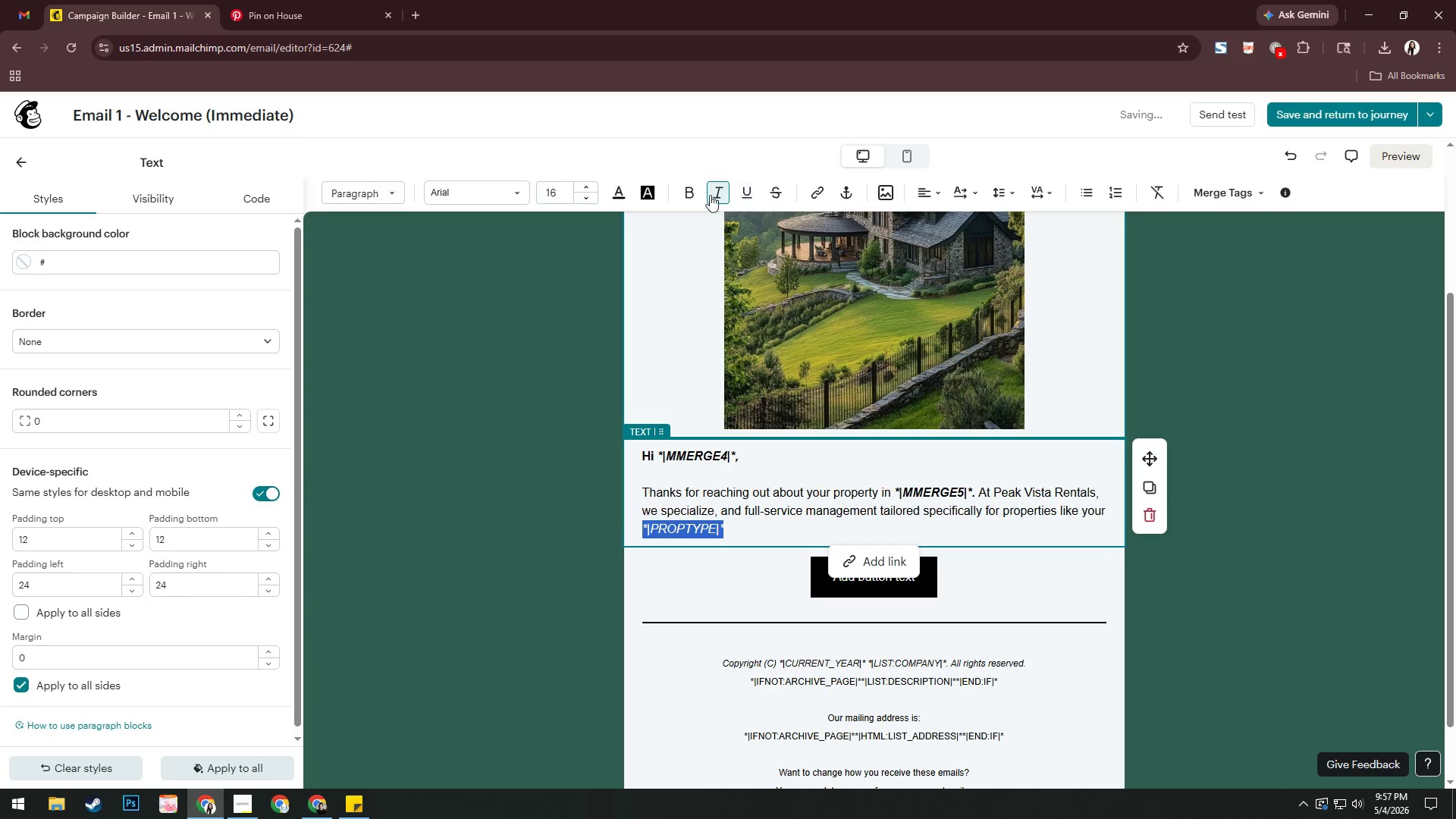 
left_click([692, 193])
 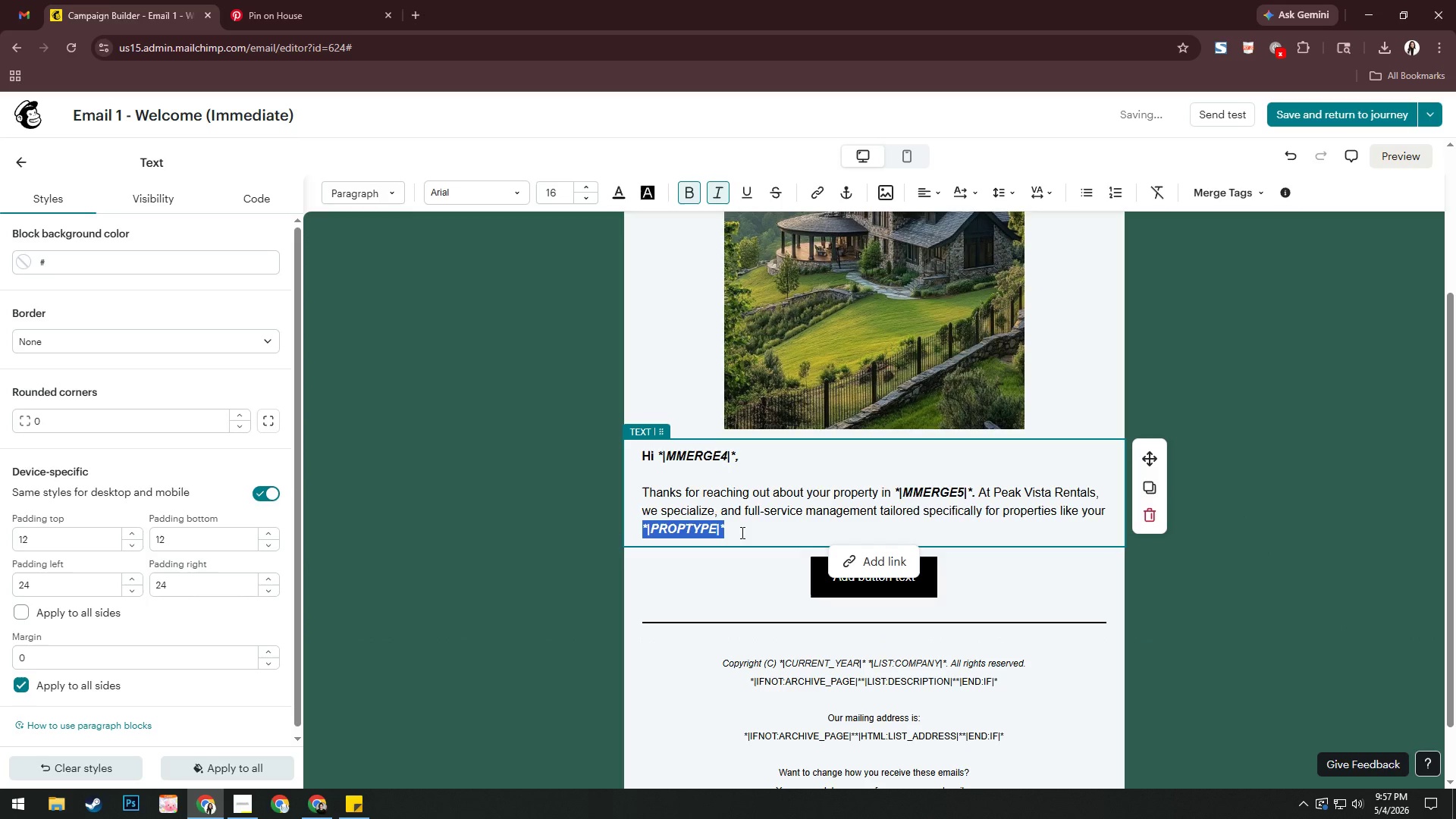 
left_click_drag(start_coordinate=[741, 532], to_coordinate=[738, 536])
 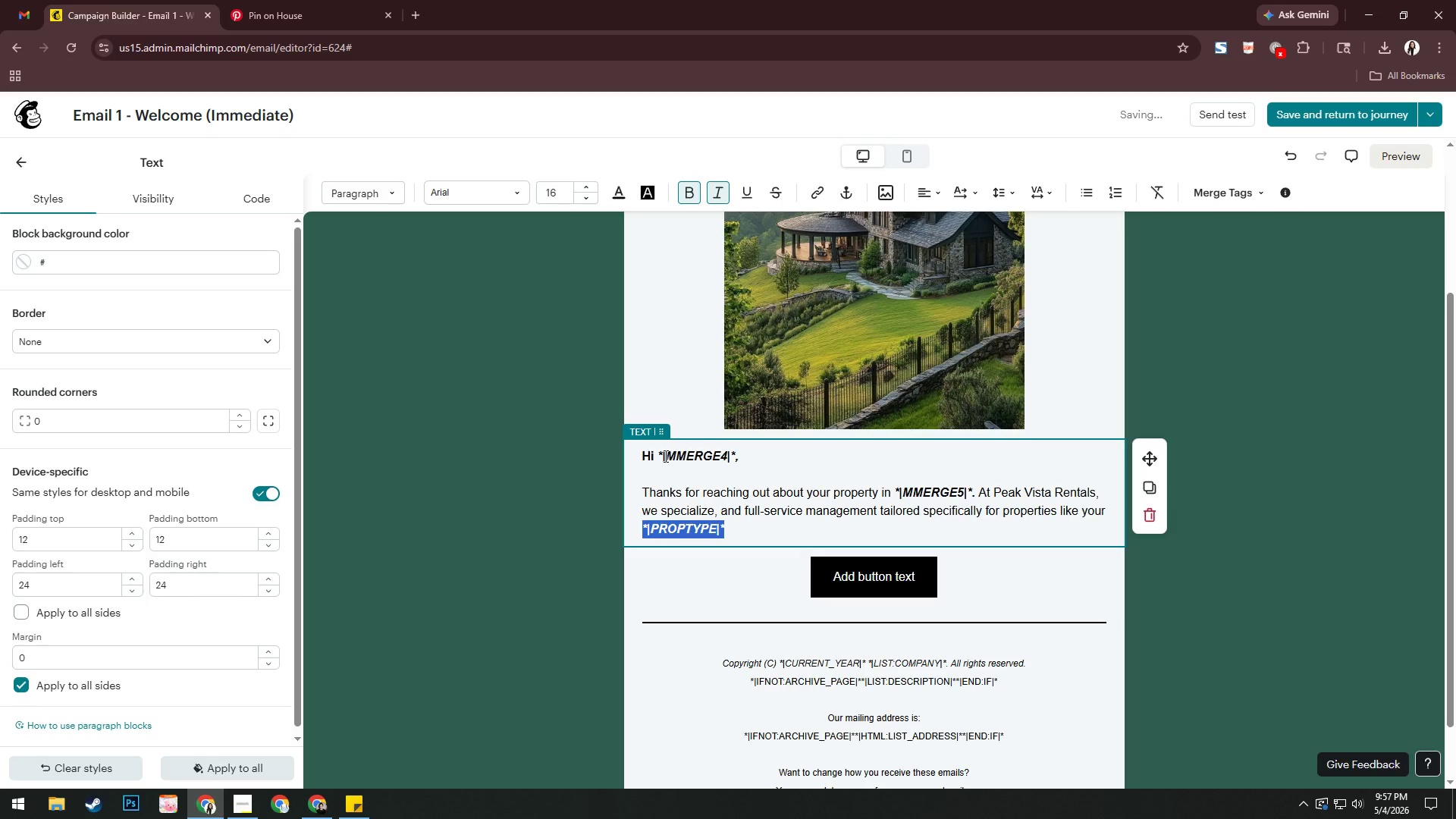 
left_click_drag(start_coordinate=[657, 452], to_coordinate=[742, 451])
 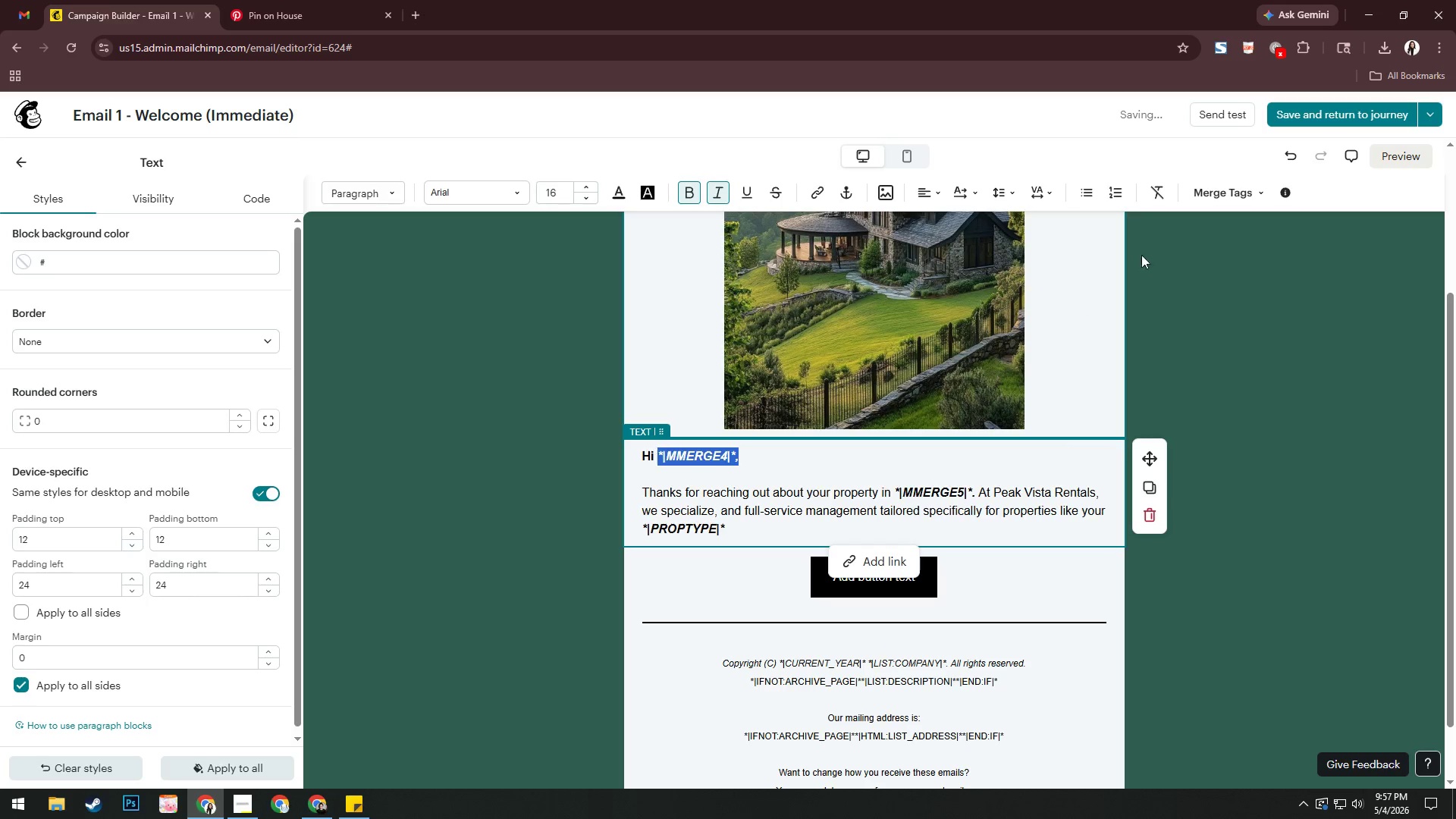 
mouse_move([1235, 178])
 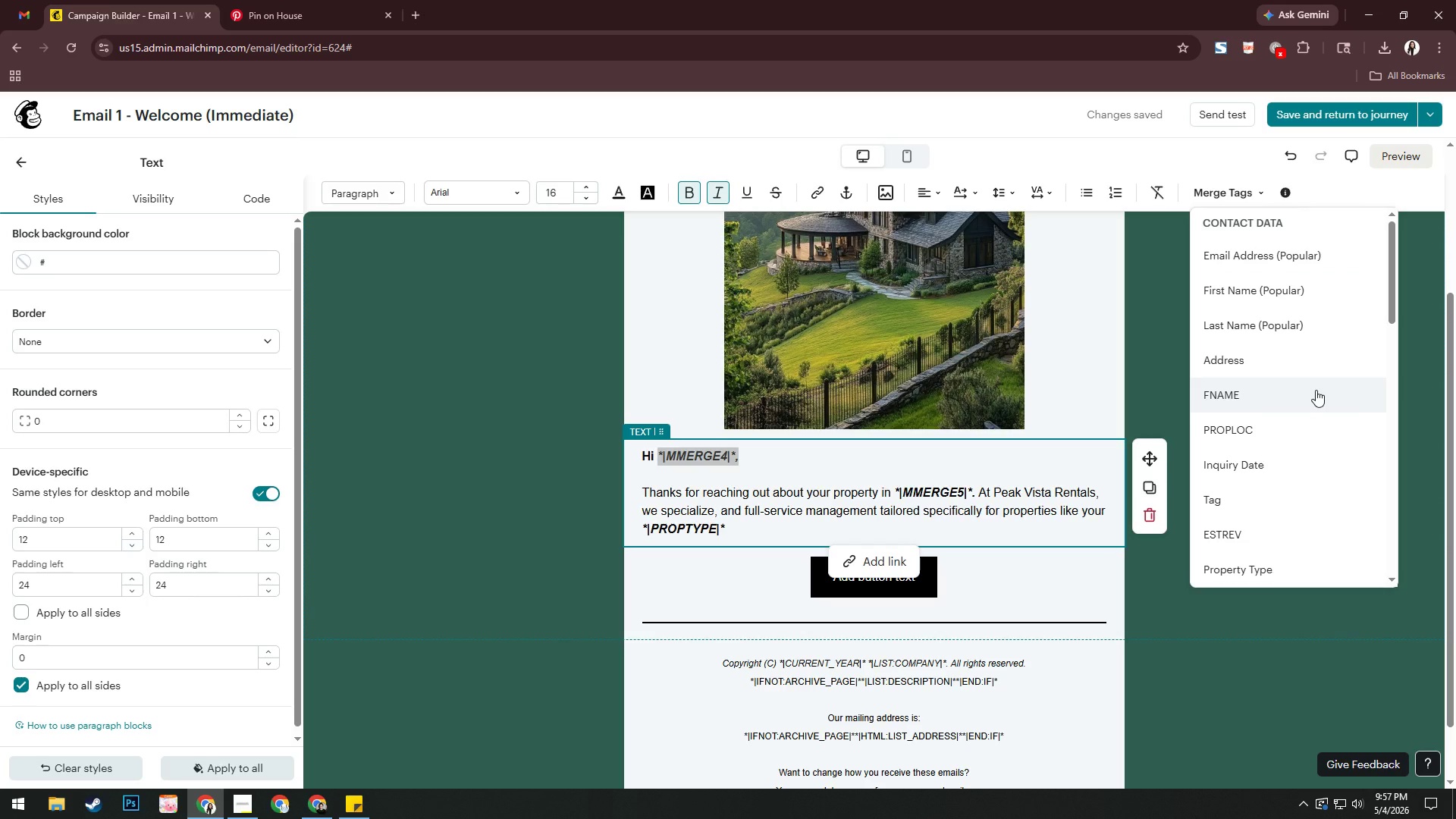 
scroll: coordinate [1316, 390], scroll_direction: down, amount: 8.0
 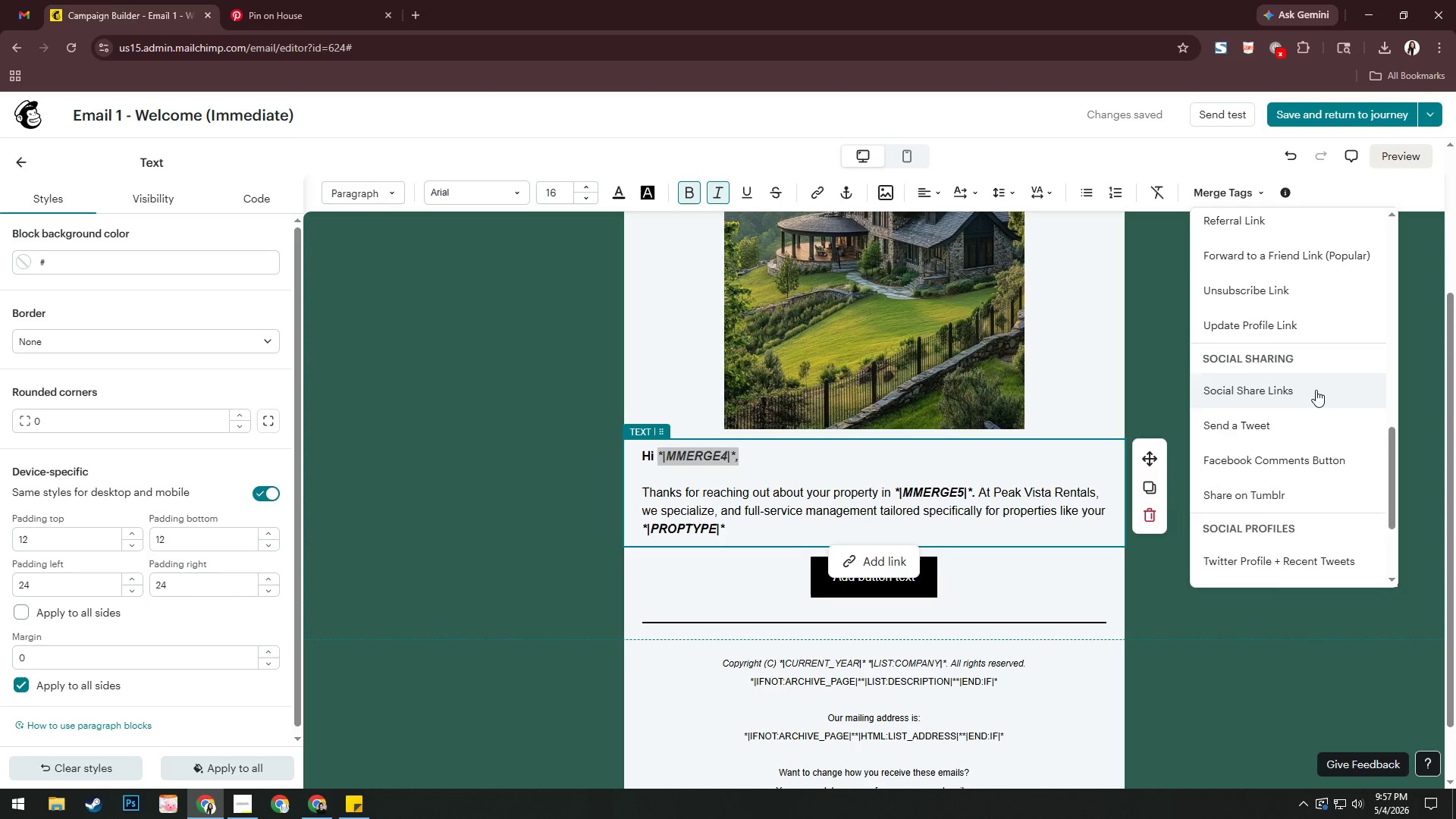 
scroll: coordinate [1319, 393], scroll_direction: up, amount: 11.0
 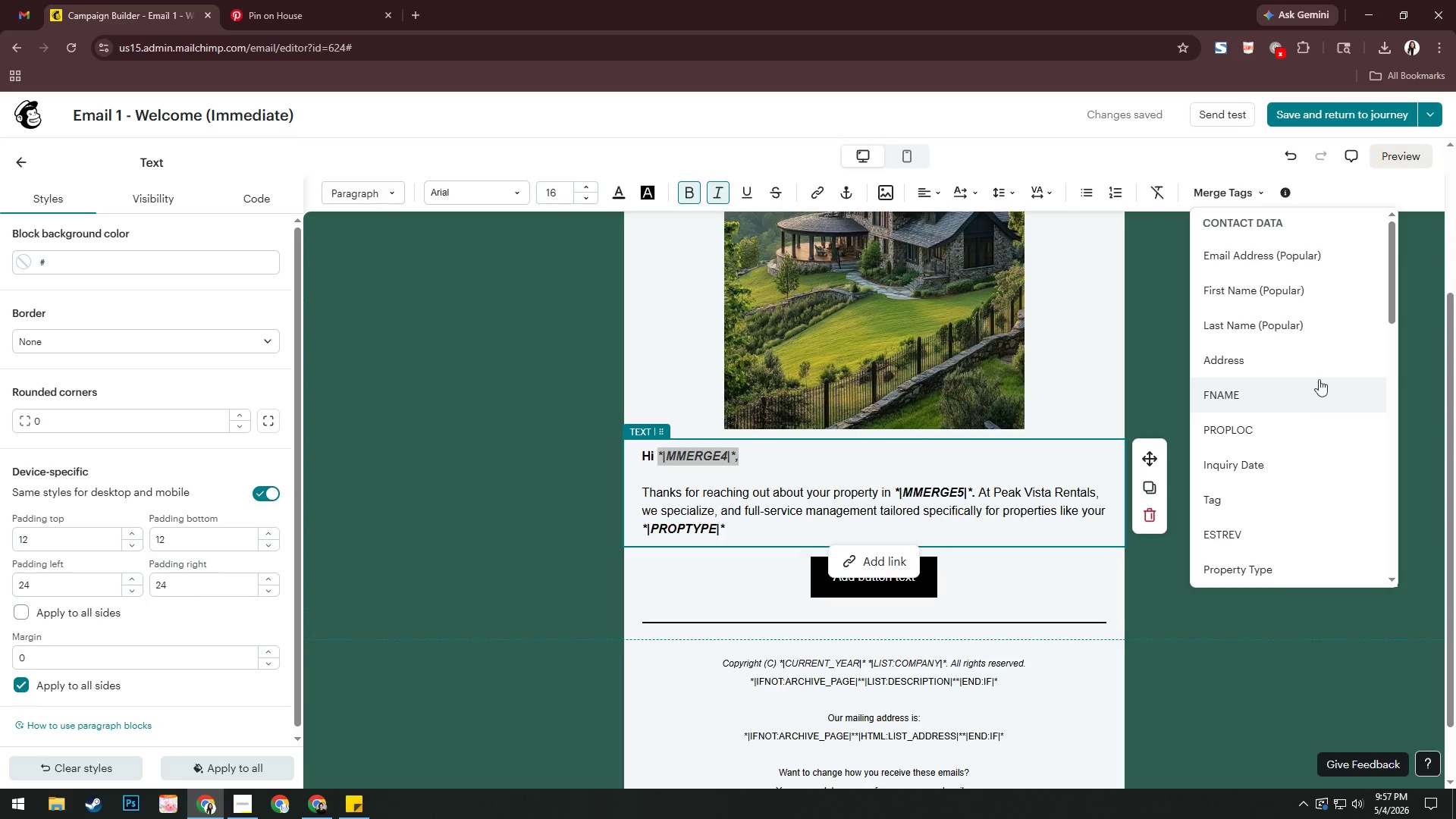 
left_click([1270, 296])
 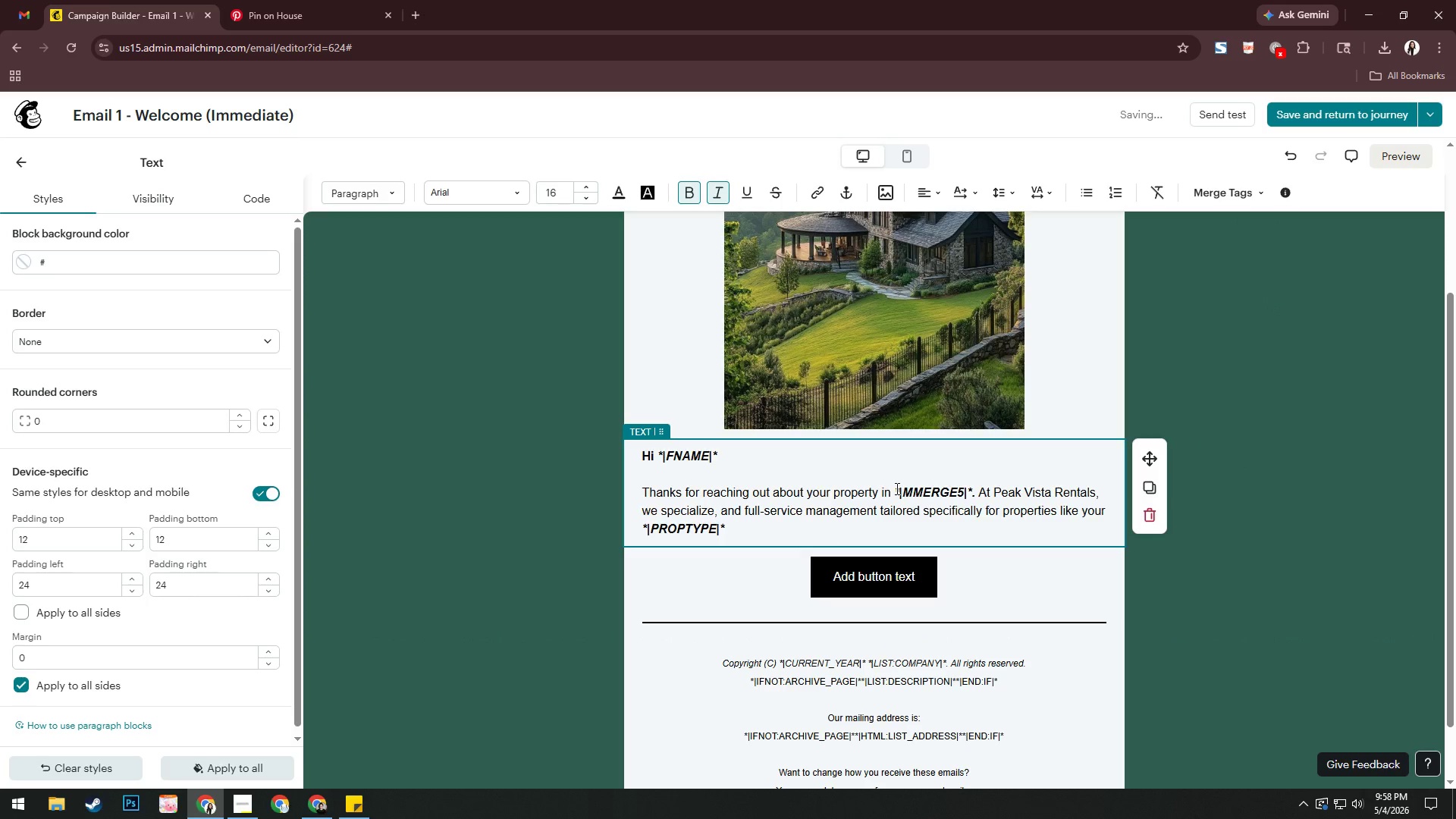 
left_click_drag(start_coordinate=[896, 488], to_coordinate=[971, 489])
 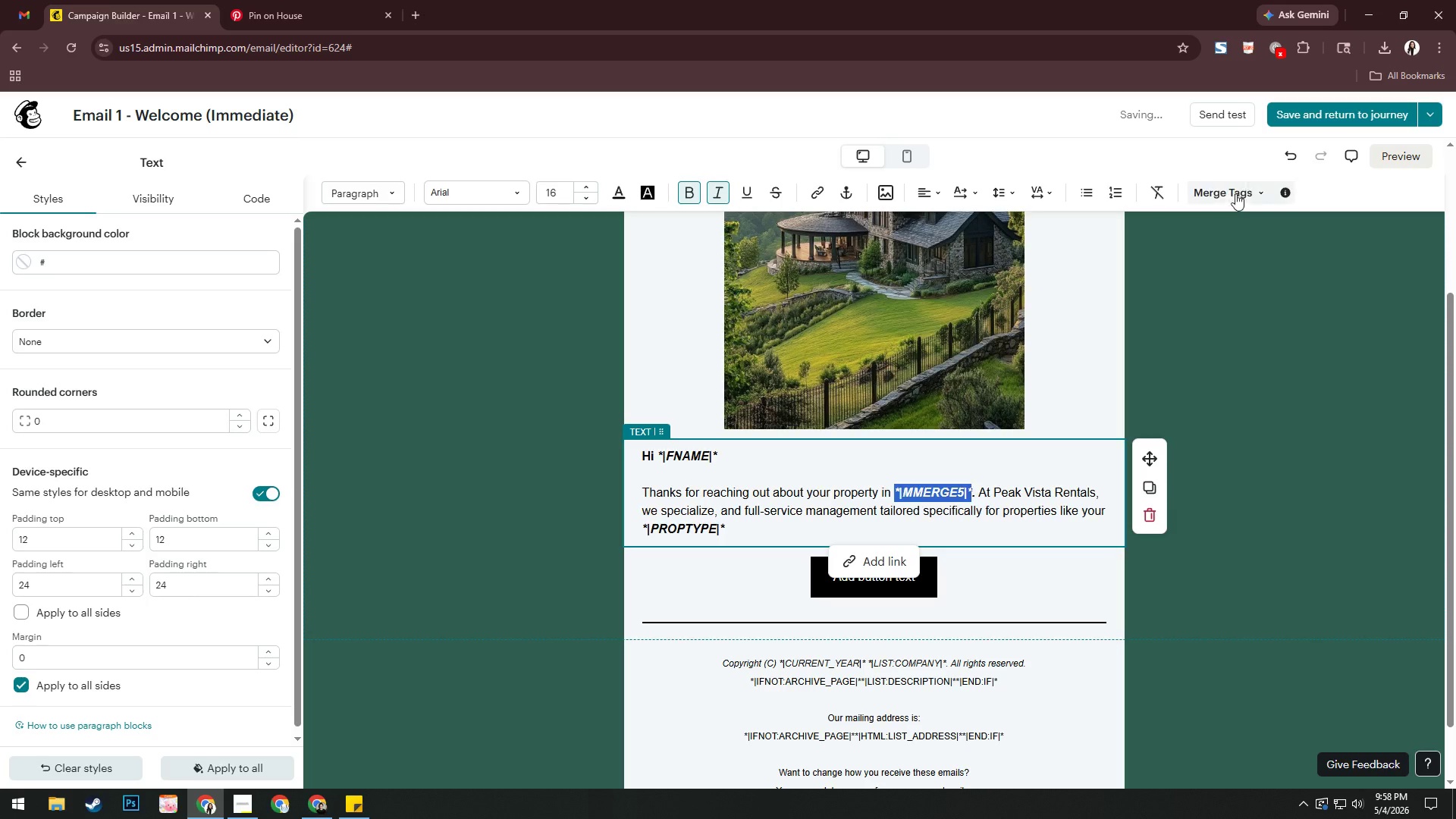 
left_click([1228, 199])
 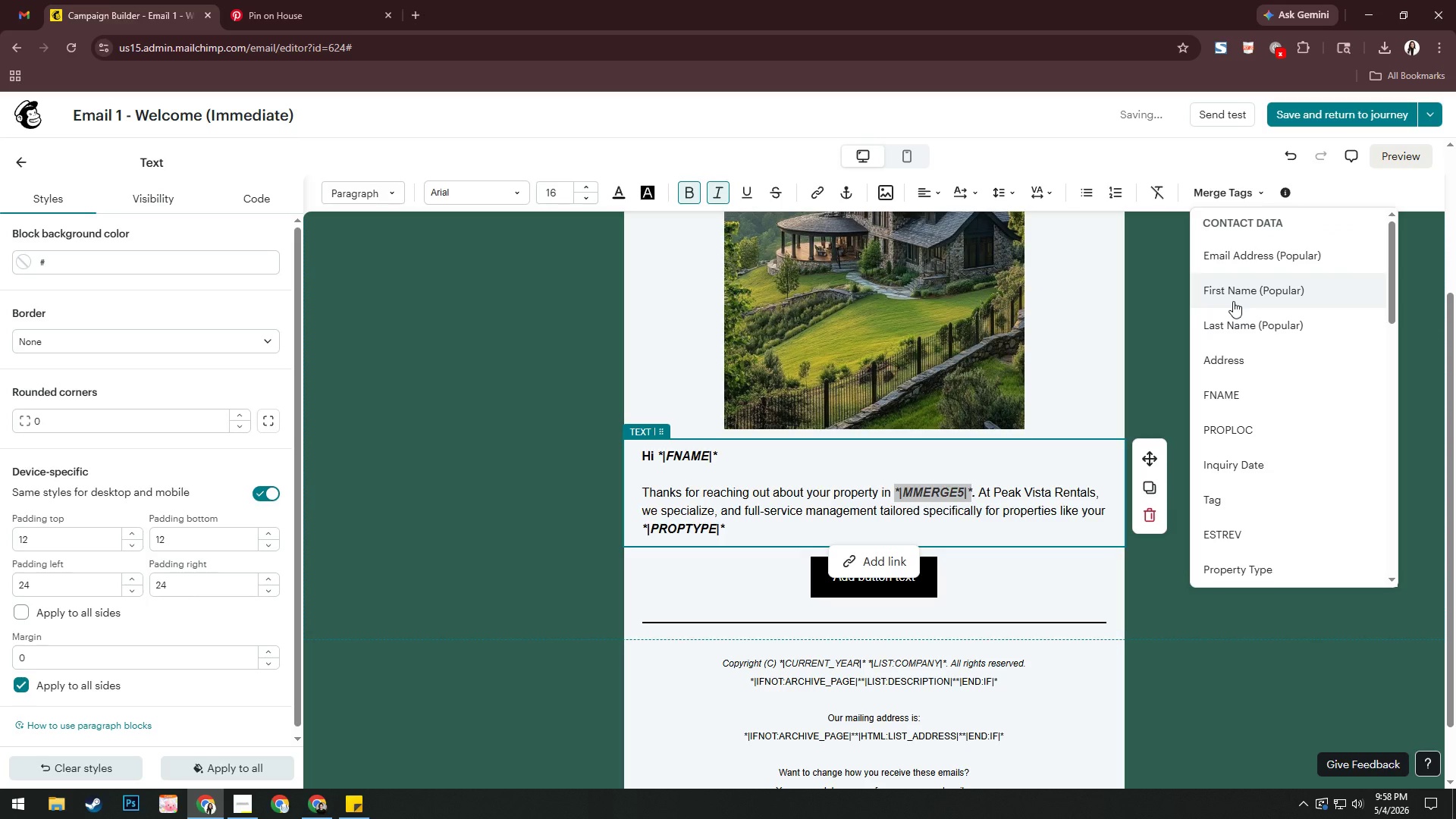 
scroll: coordinate [1288, 343], scroll_direction: down, amount: 2.0
 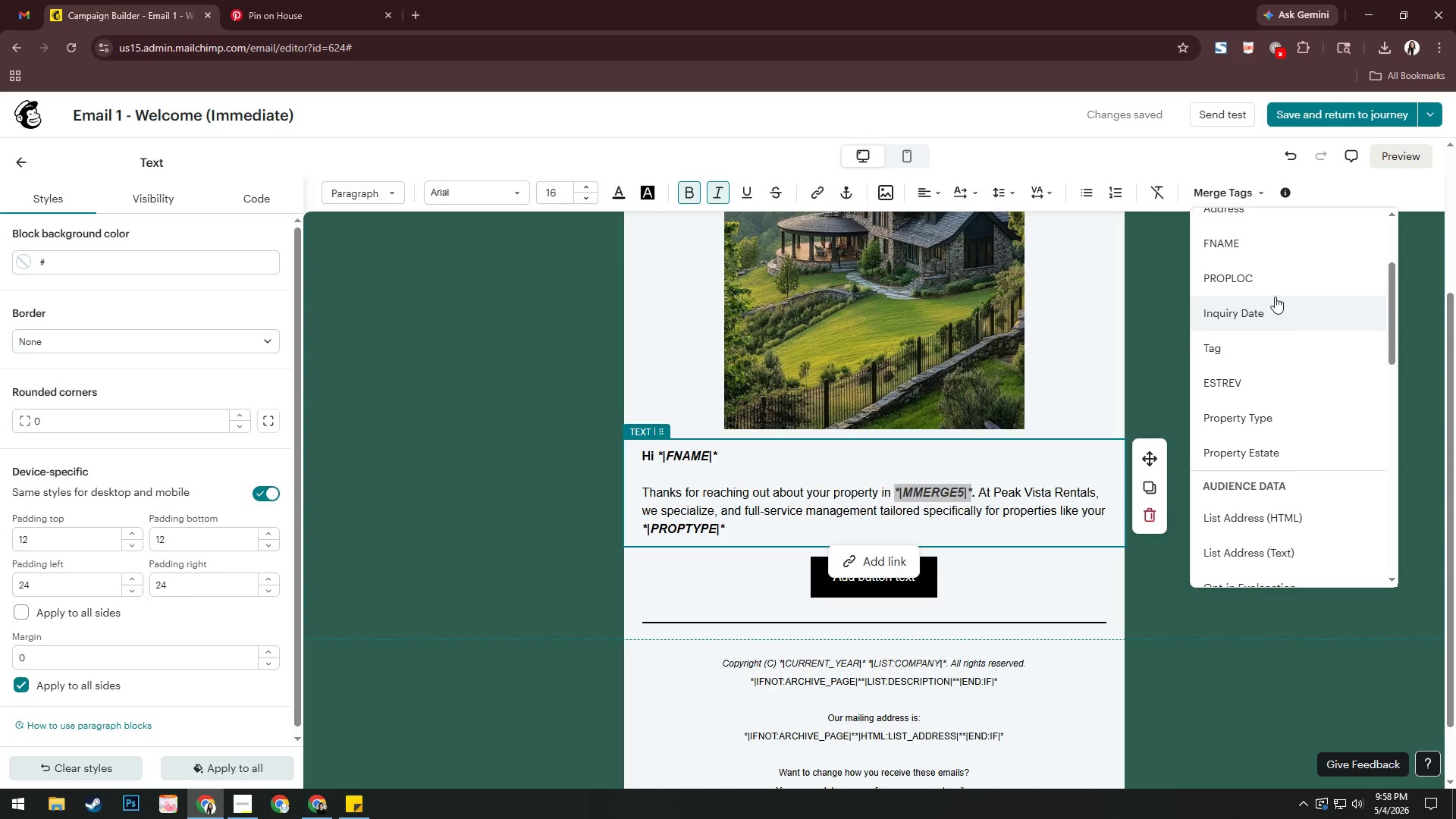 
wait(17.31)
 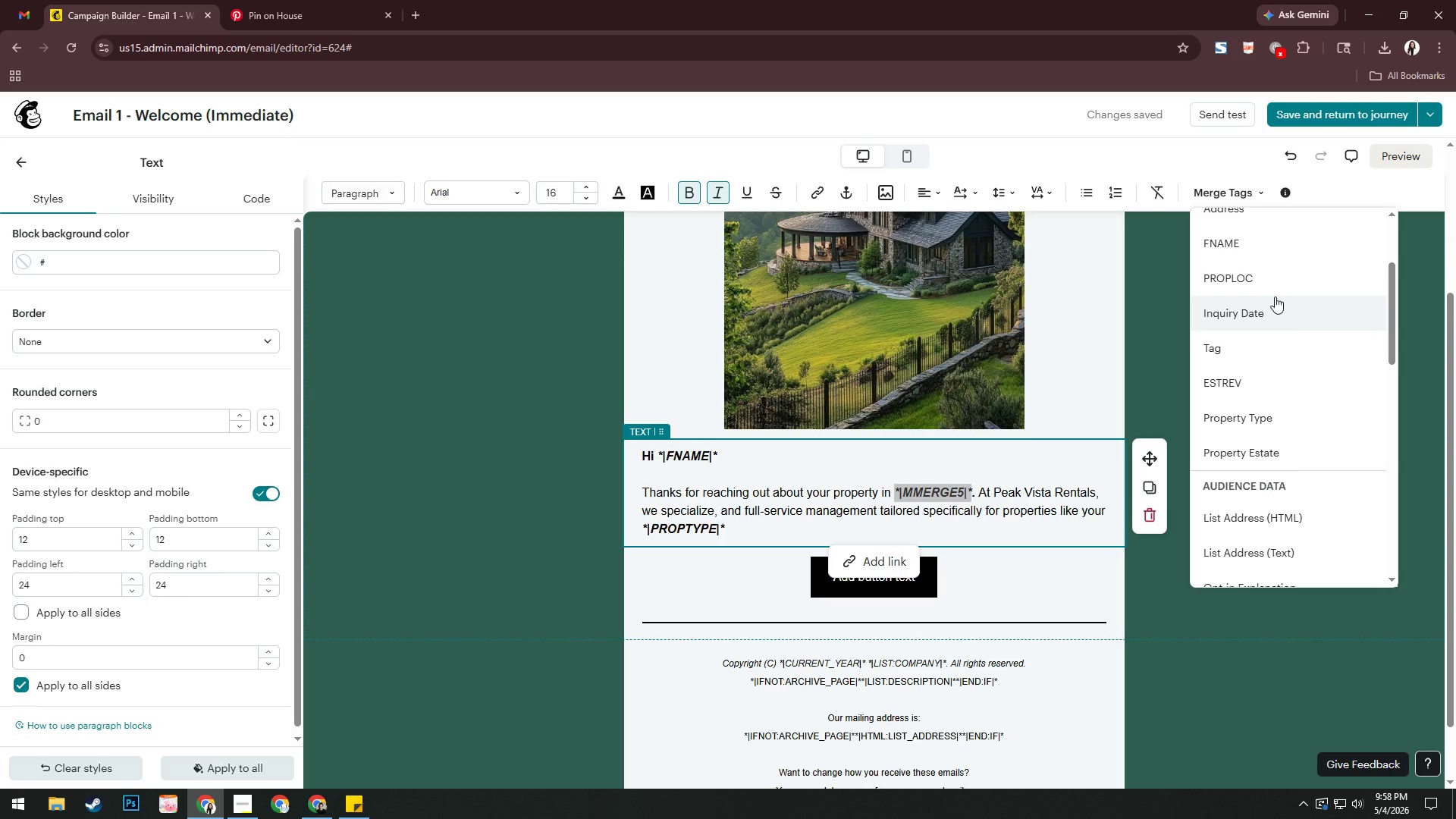 
left_click([408, 7])
 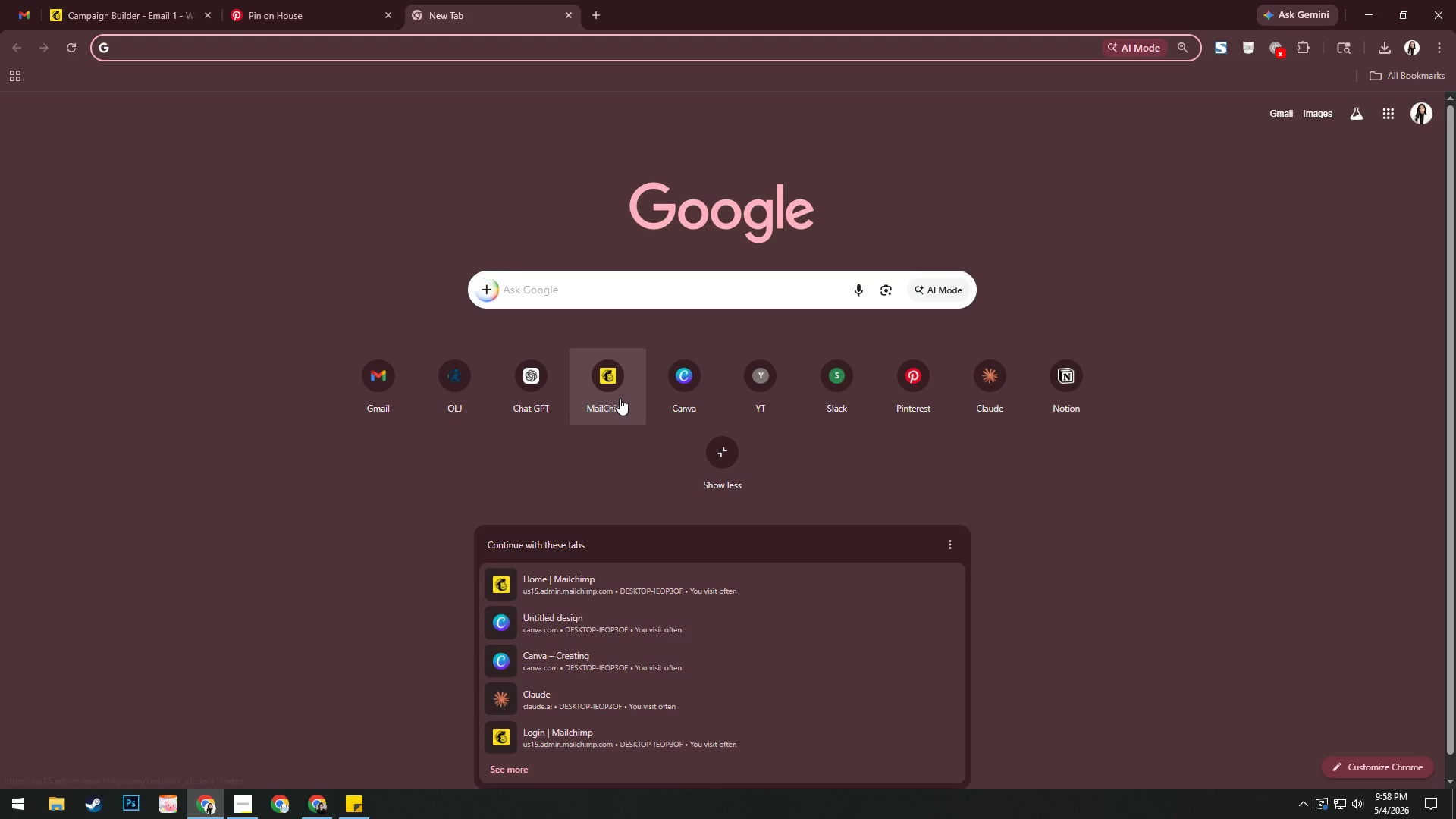 
left_click([620, 398])
 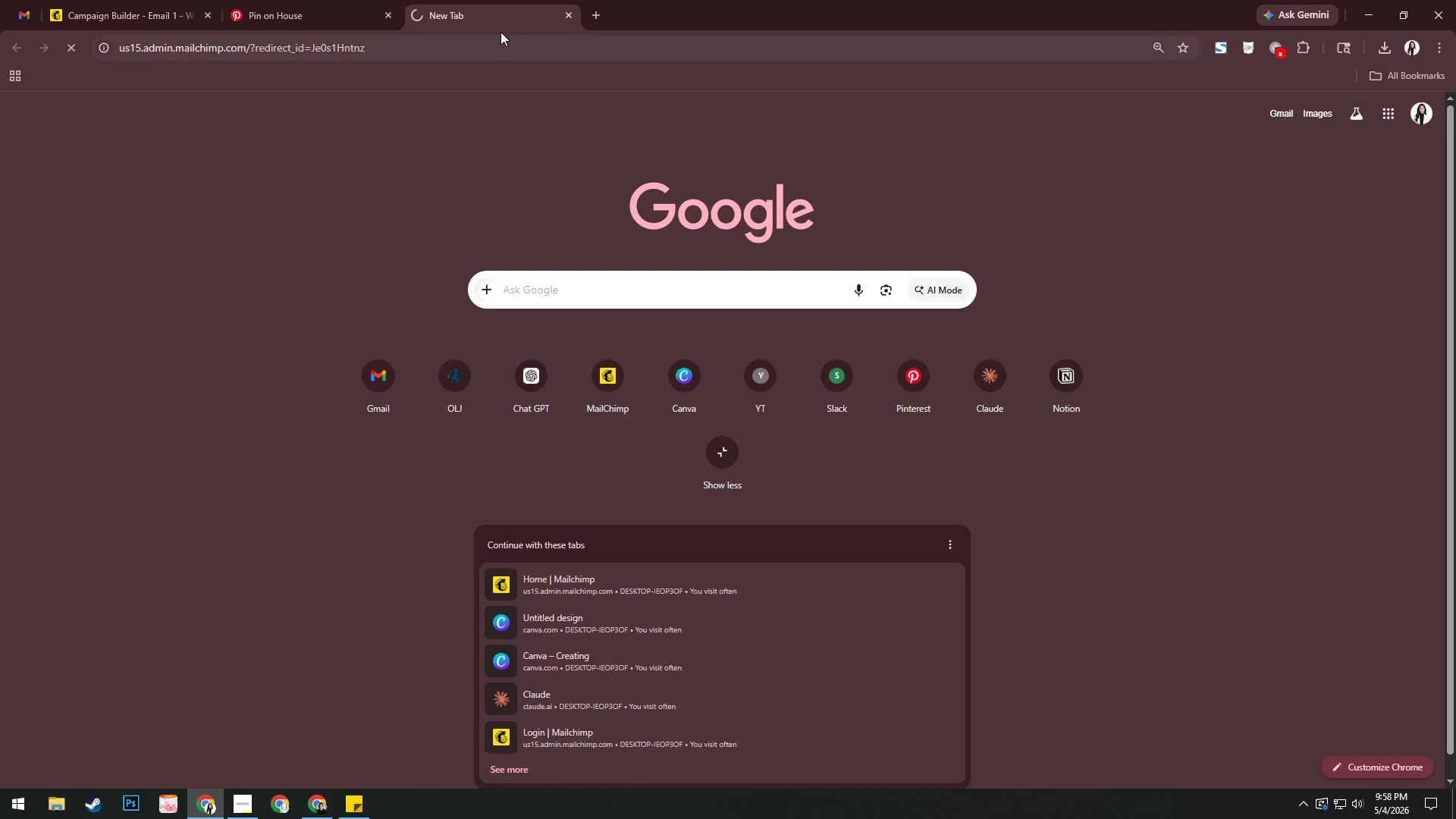 
left_click_drag(start_coordinate=[501, 17], to_coordinate=[156, 31])
 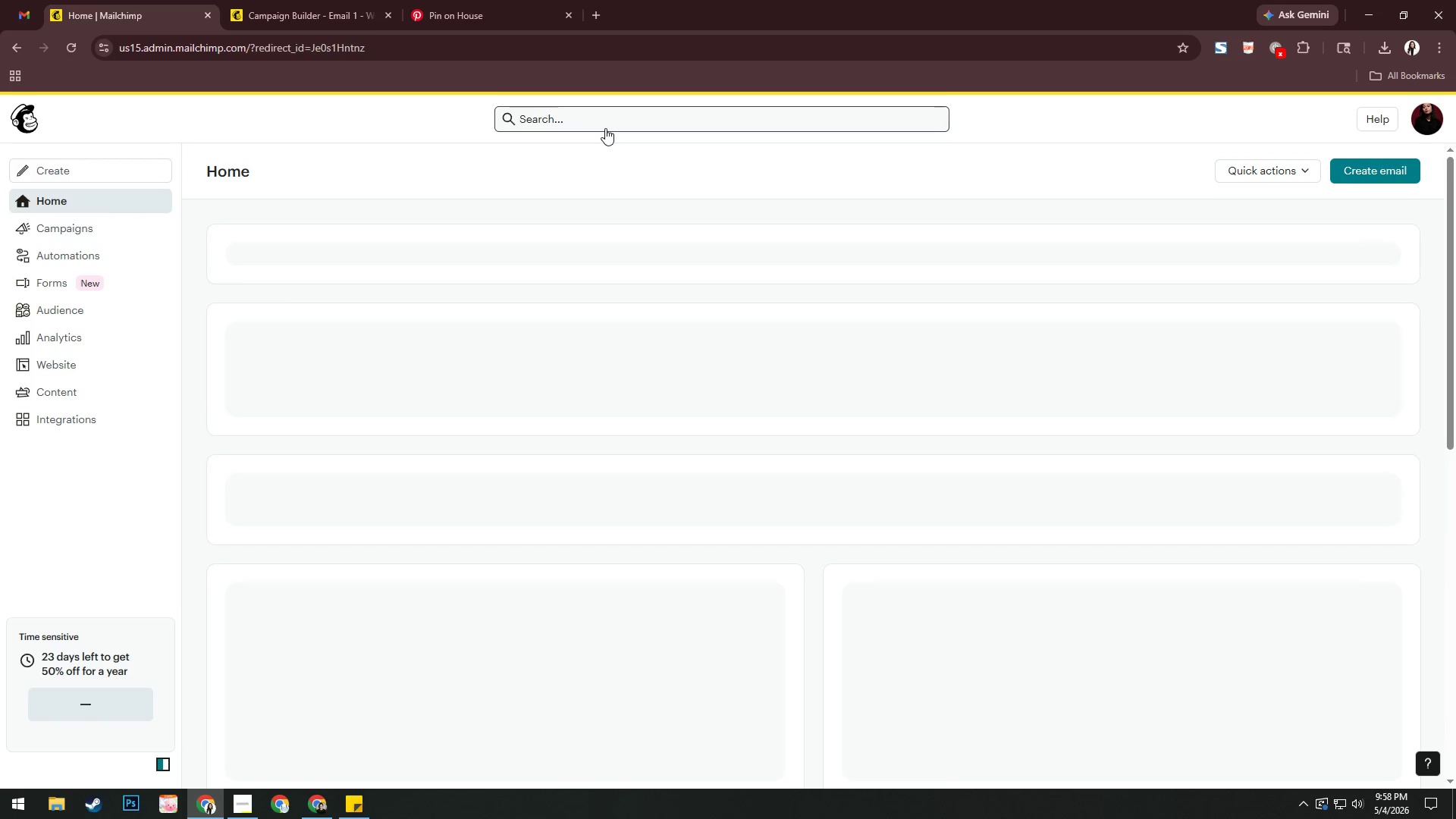 
wait(7.45)
 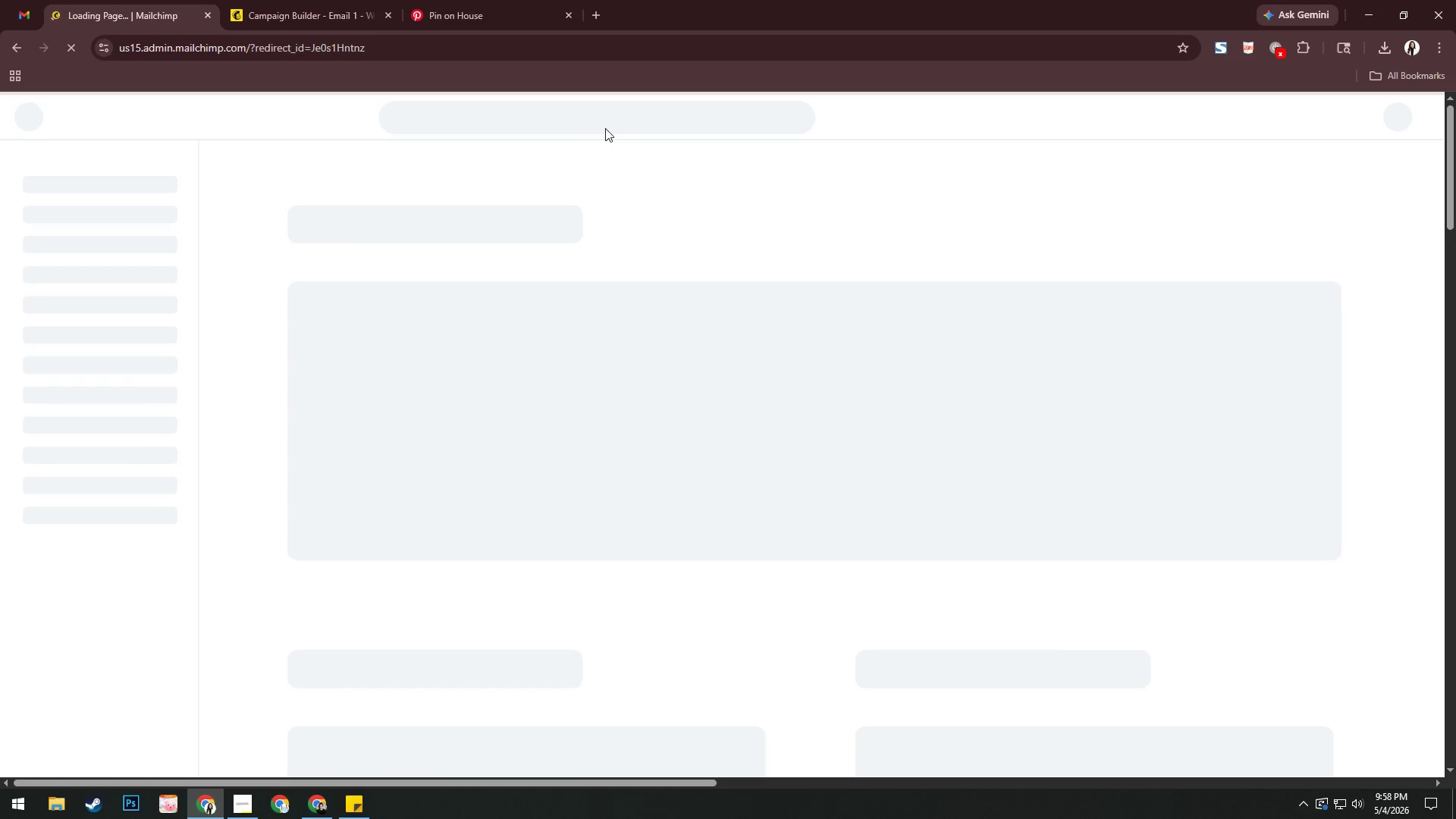 
left_click([105, 318])
 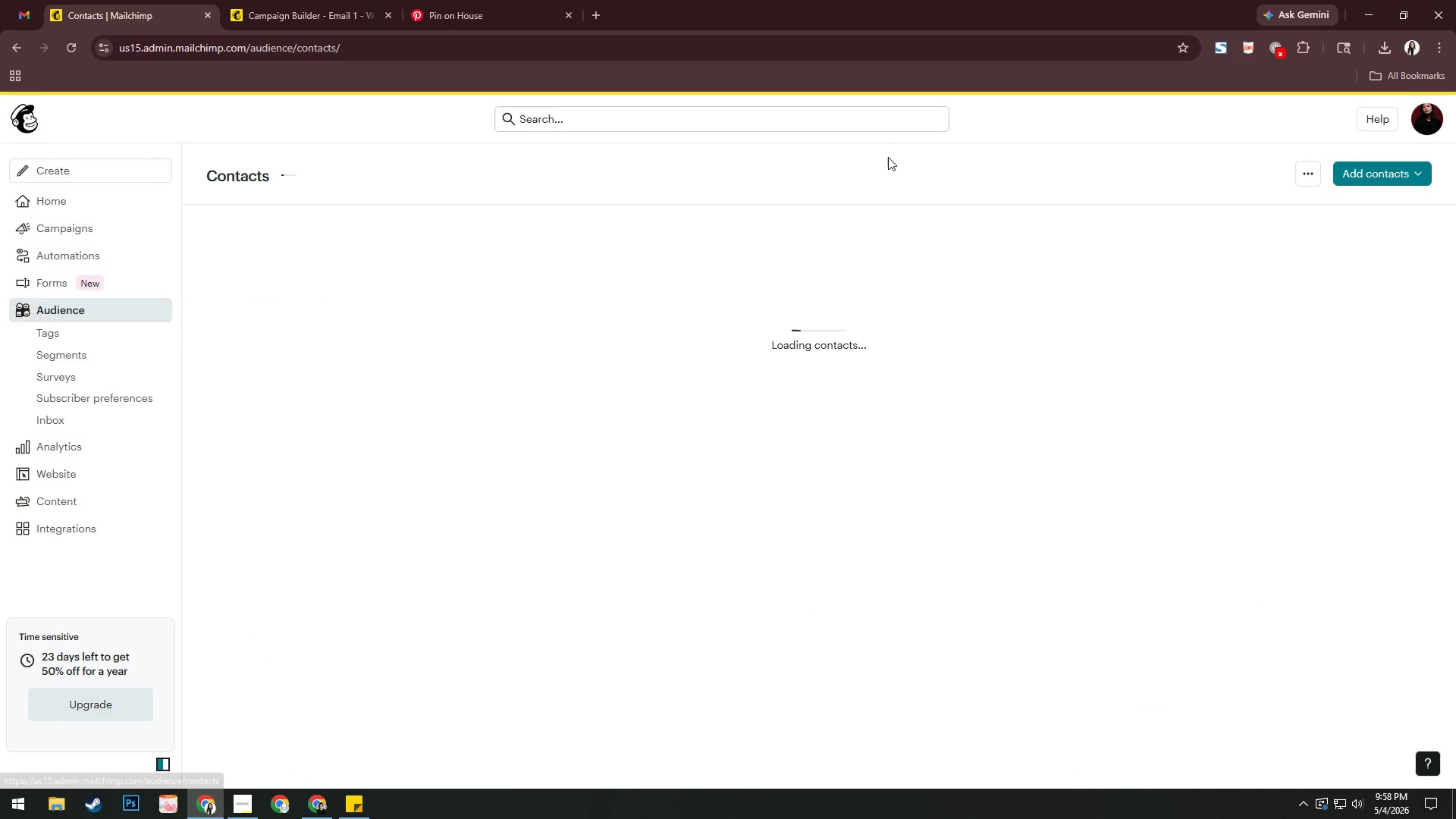 
left_click([1301, 170])
 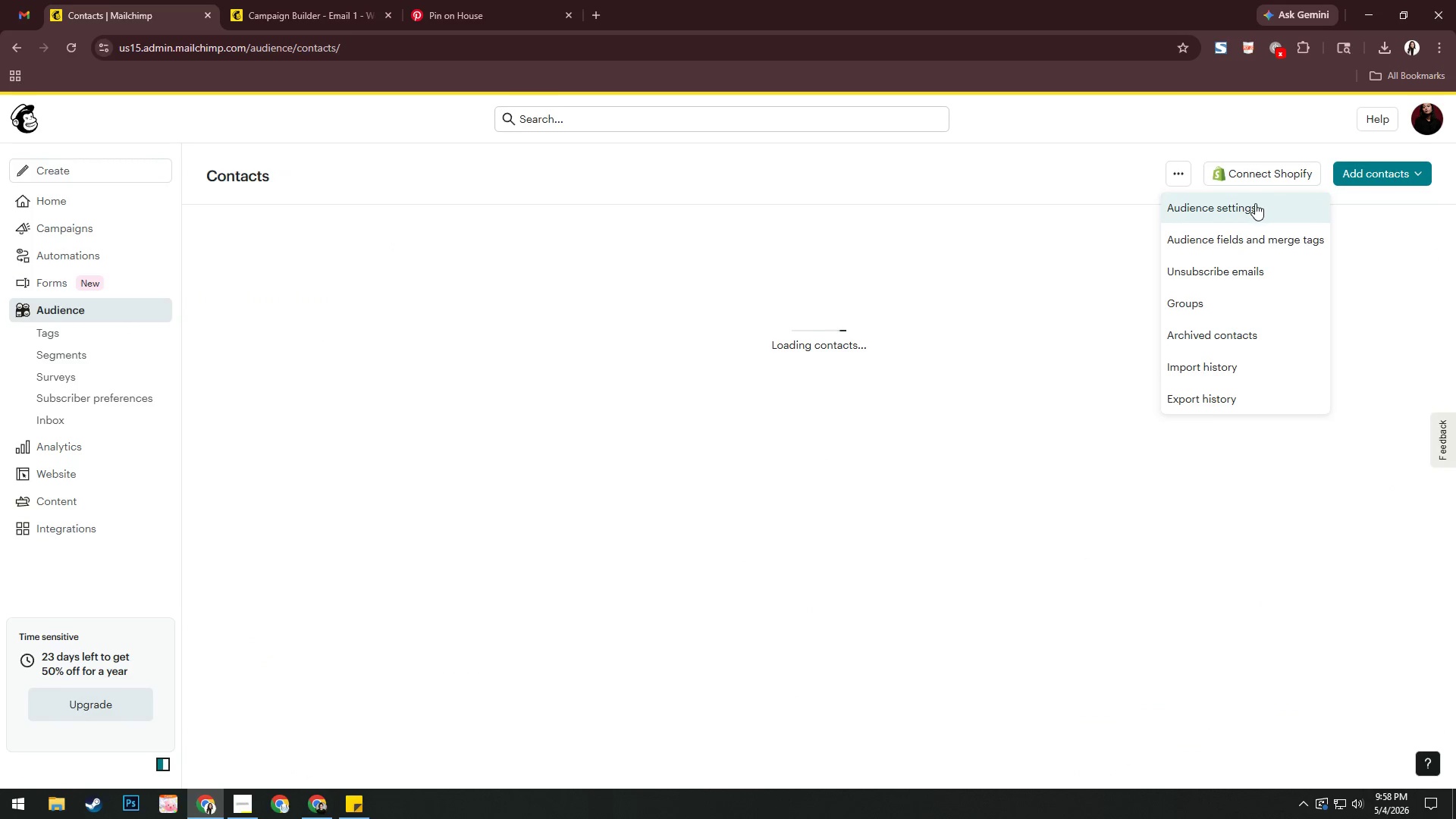 
left_click([1255, 203])
 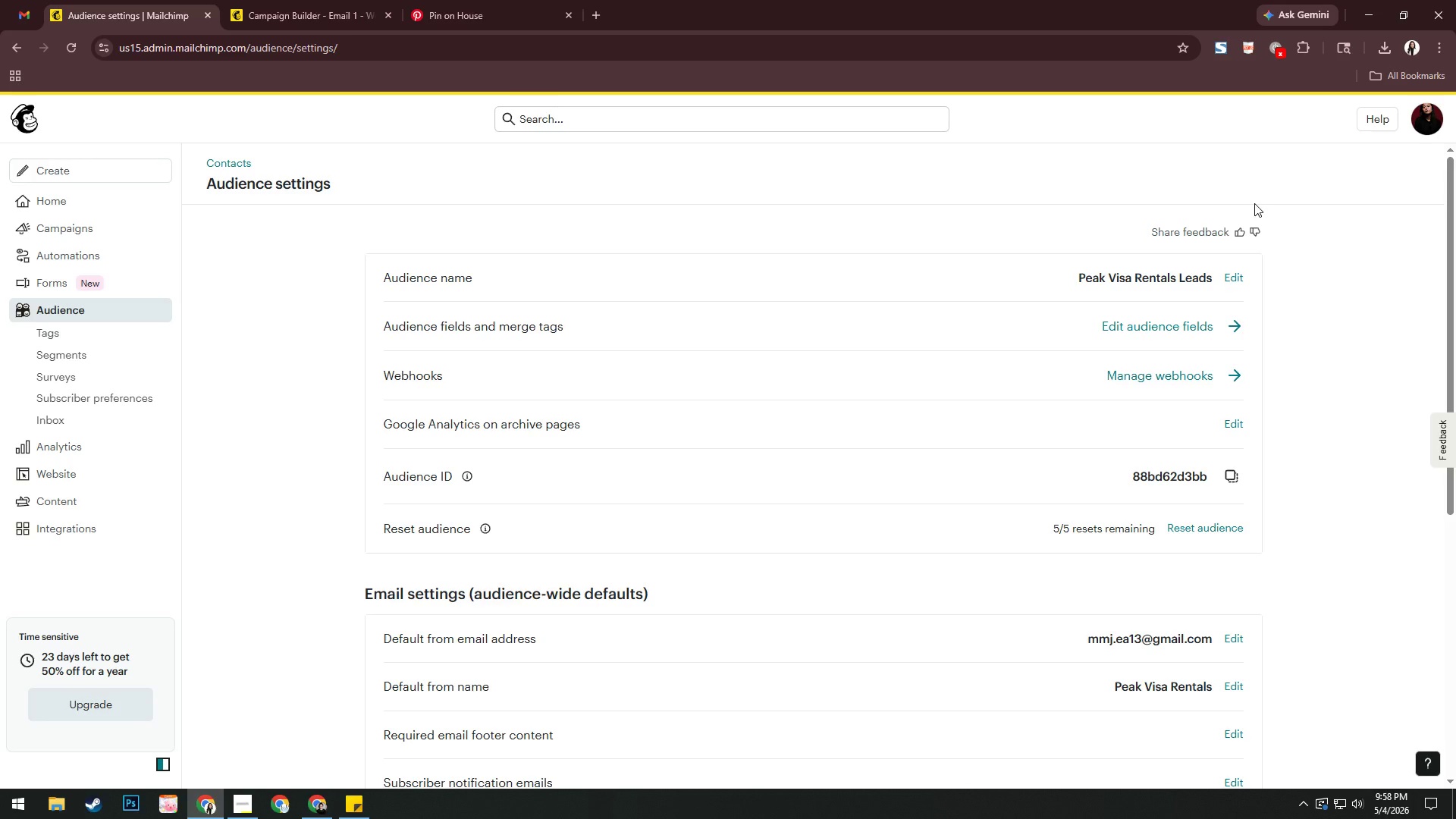 
left_click([1166, 321])
 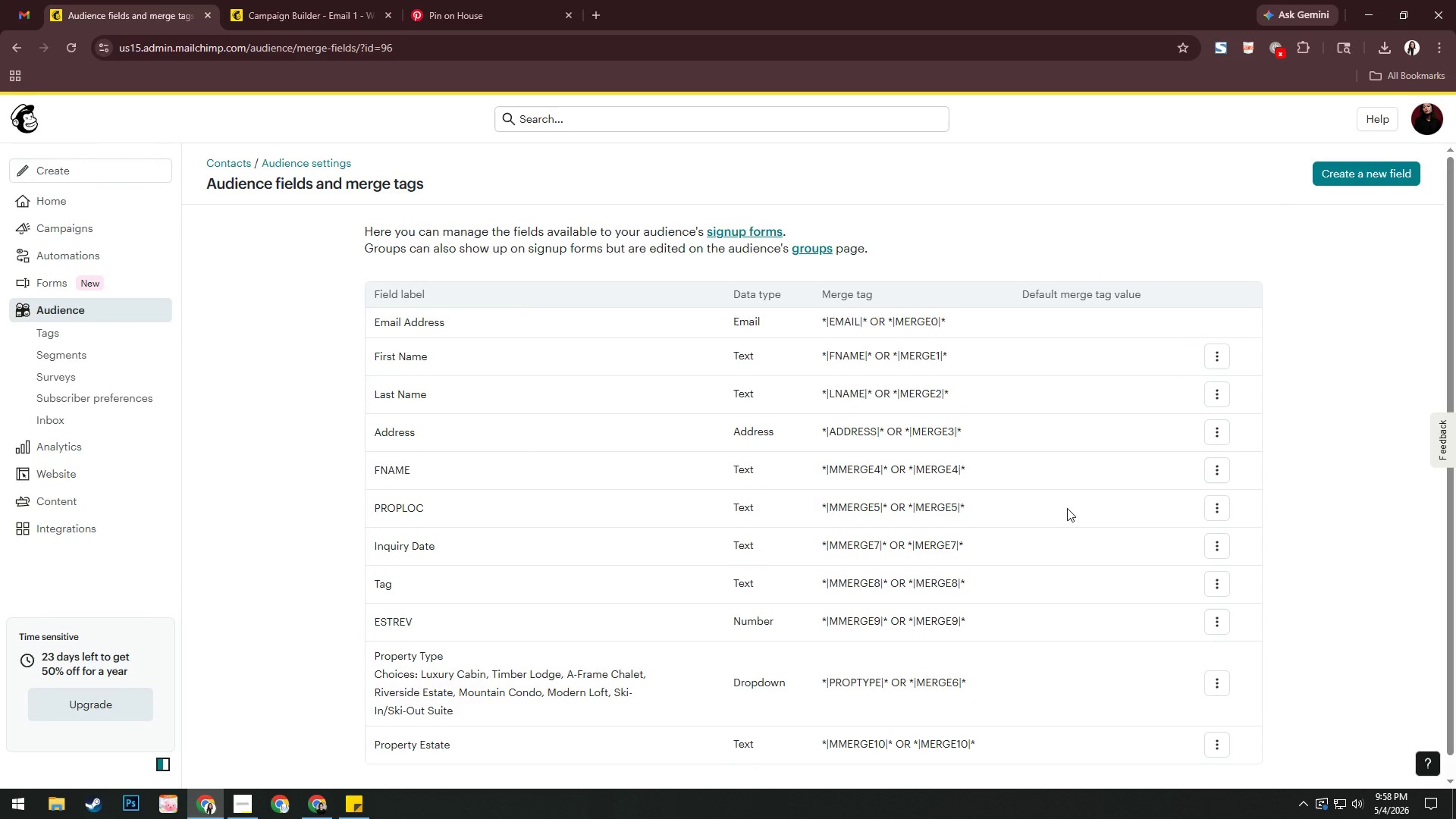 
wait(5.25)
 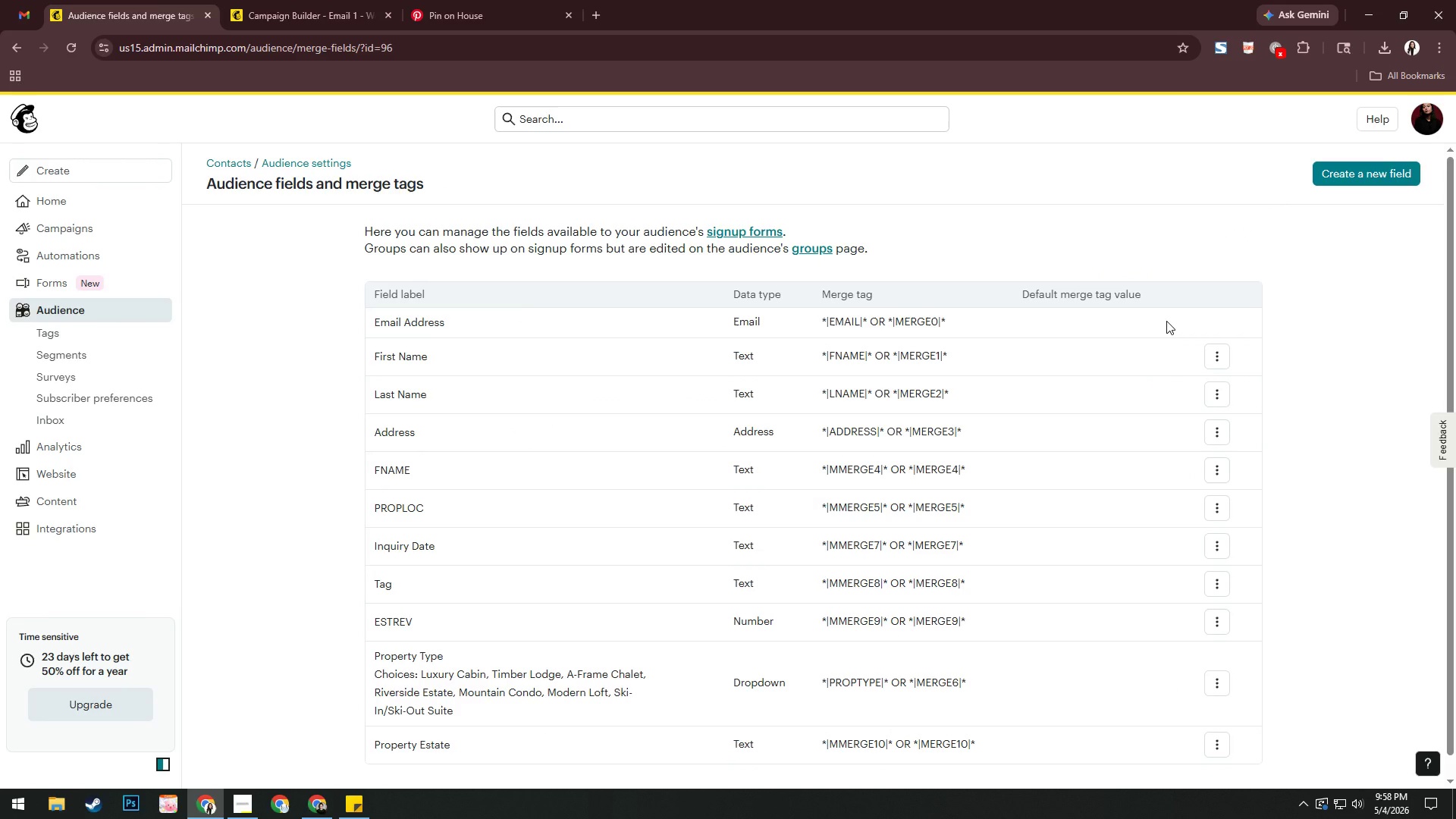 
left_click([1211, 504])
 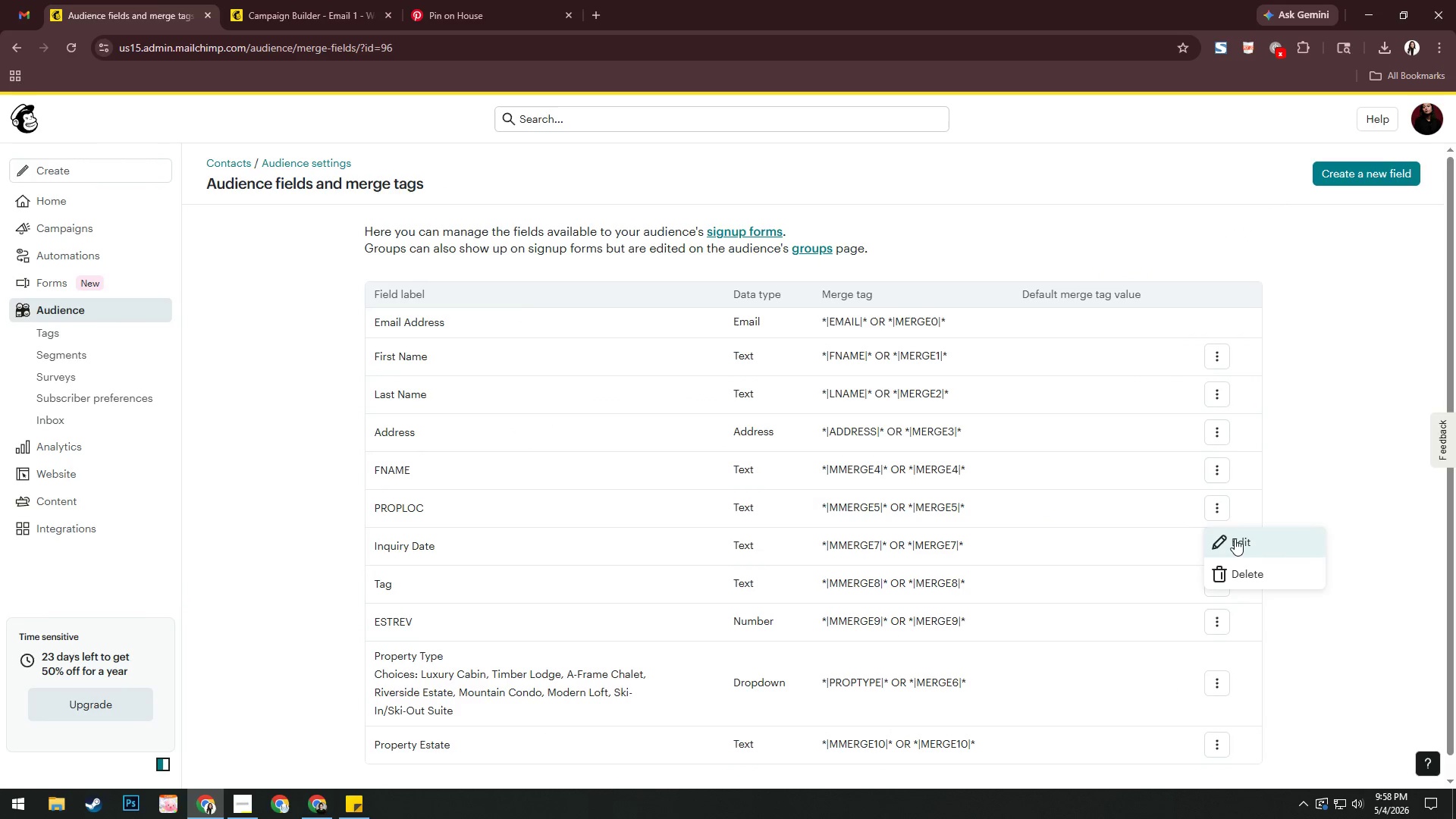 
left_click([1235, 539])
 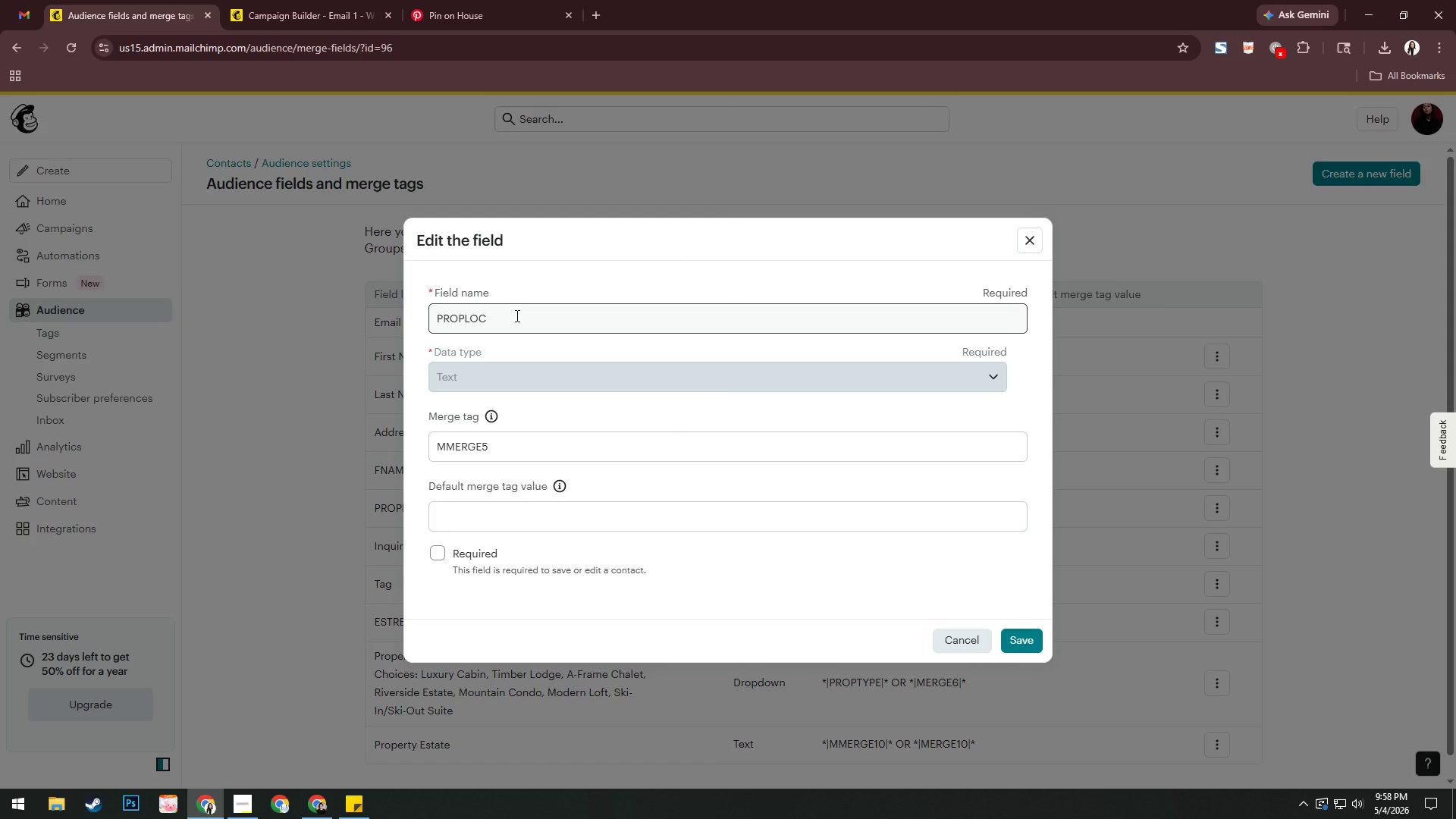 
wait(5.84)
 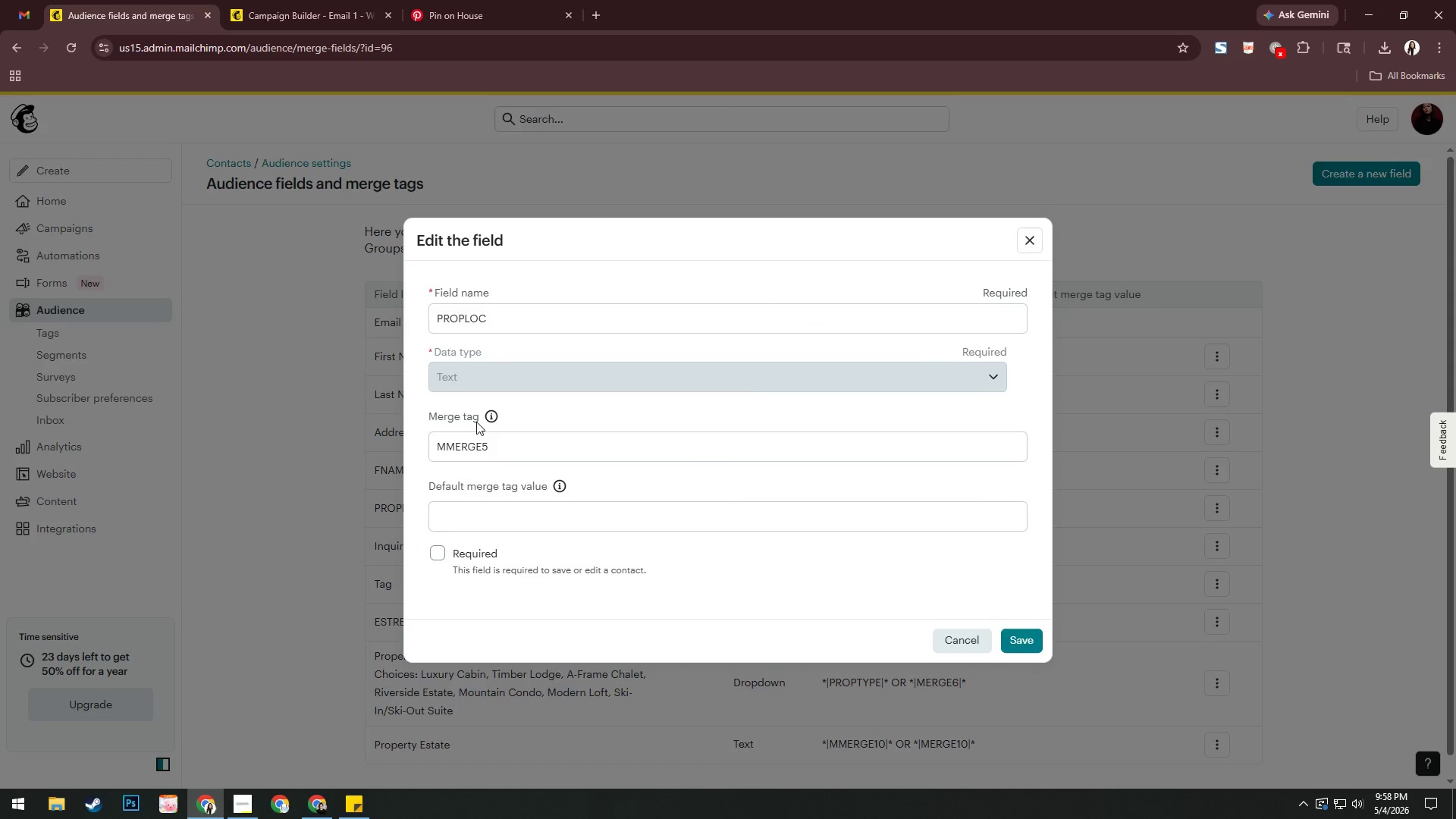 
left_click_drag(start_coordinate=[513, 315], to_coordinate=[460, 317])
 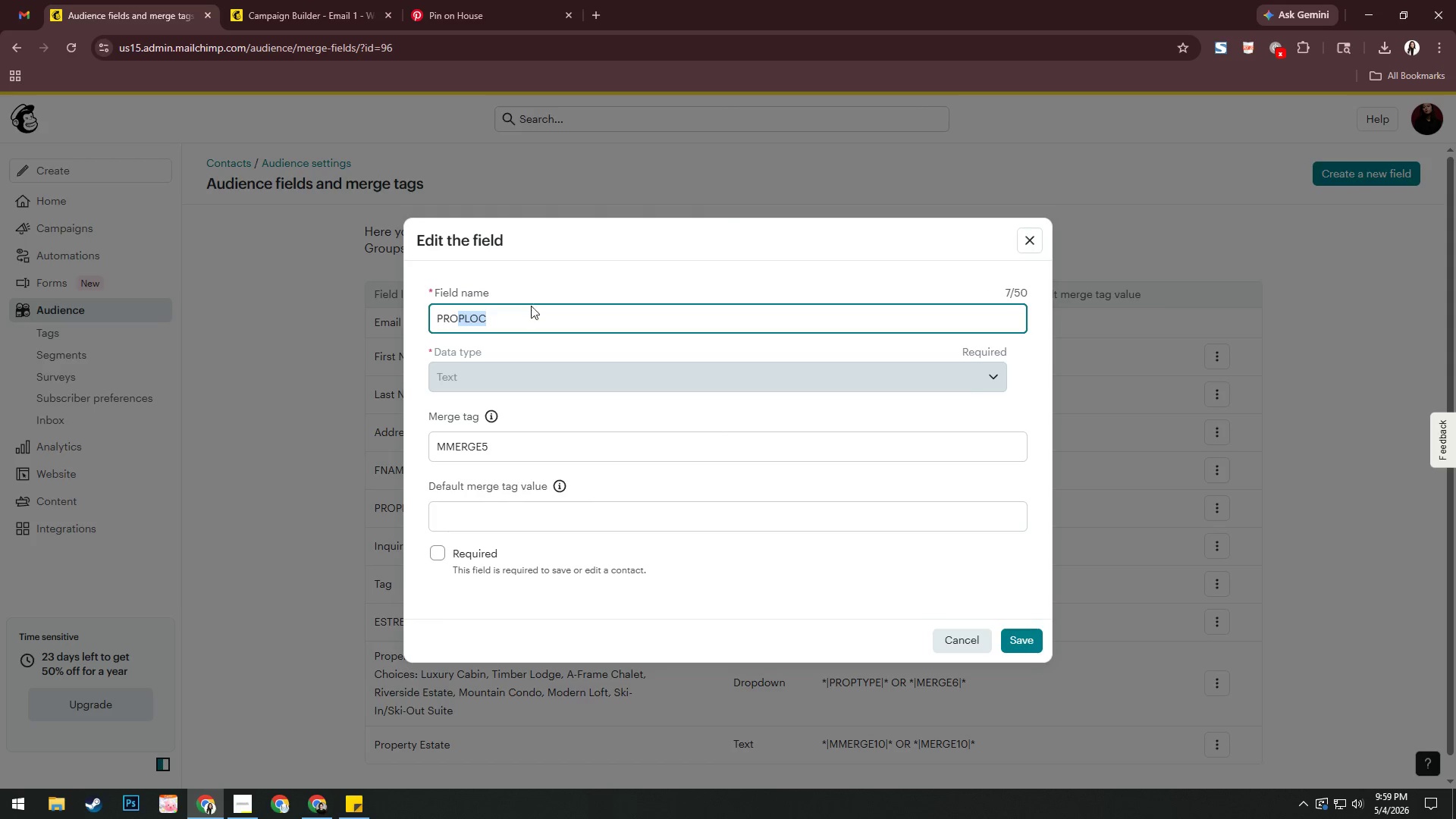 
key(Backspace)
key(Backspace)
key(Backspace)
type(ropee)
key(Backspace)
type(rty Location)
 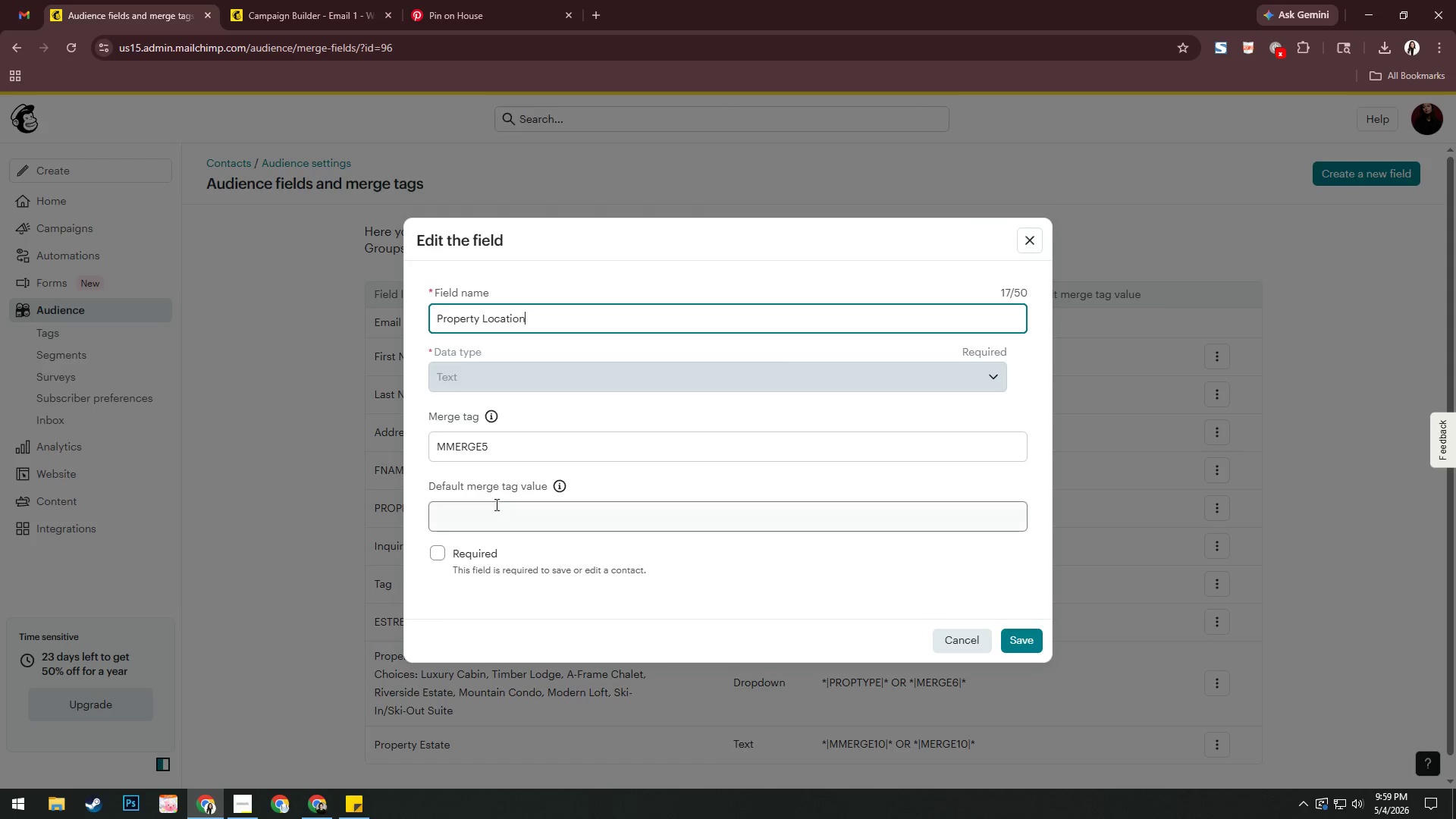 
left_click_drag(start_coordinate=[507, 447], to_coordinate=[106, 449])
 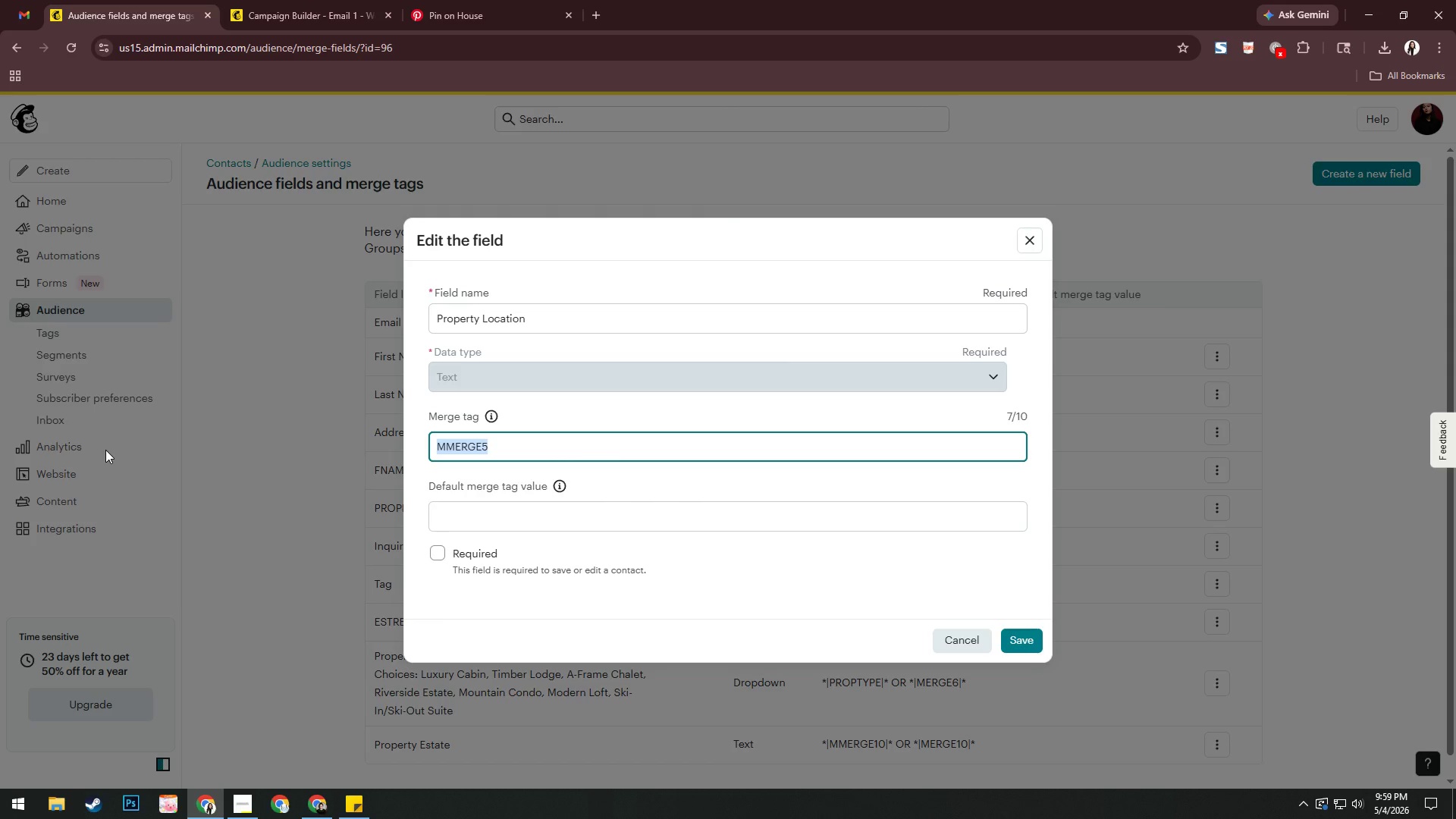 
type(PROPLOC)
 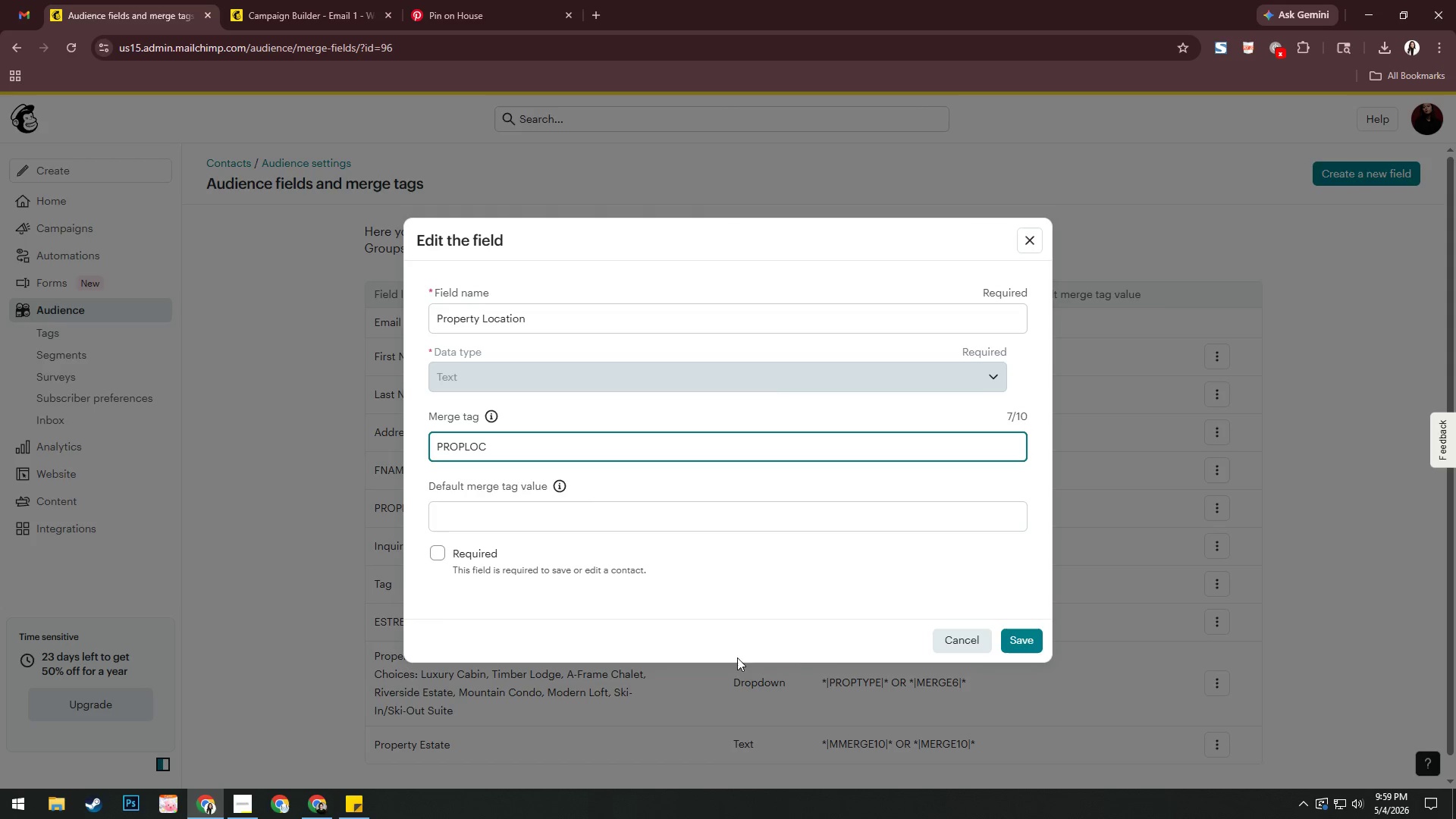 
left_click([1034, 636])
 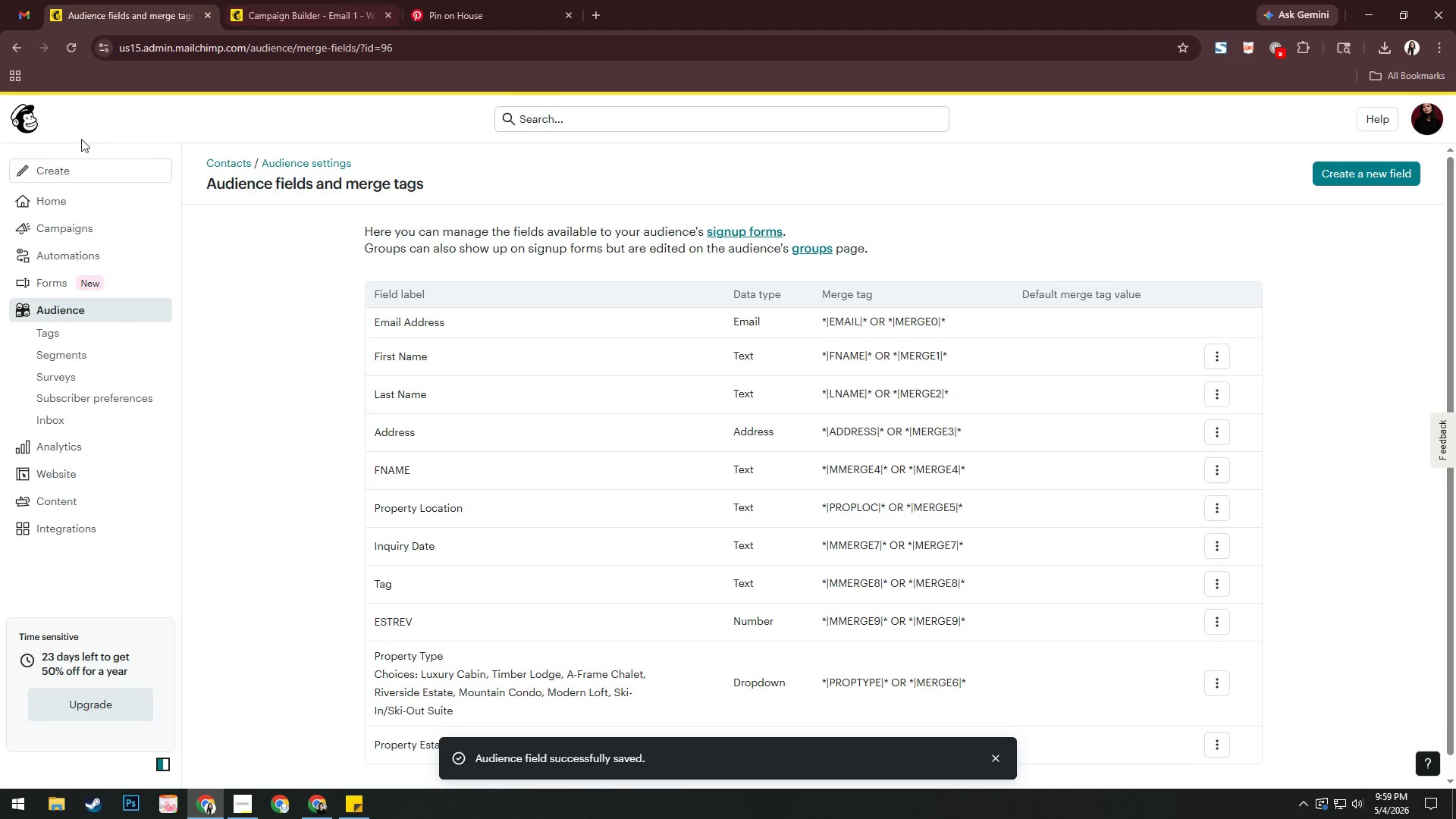 
double_click([336, 0])
 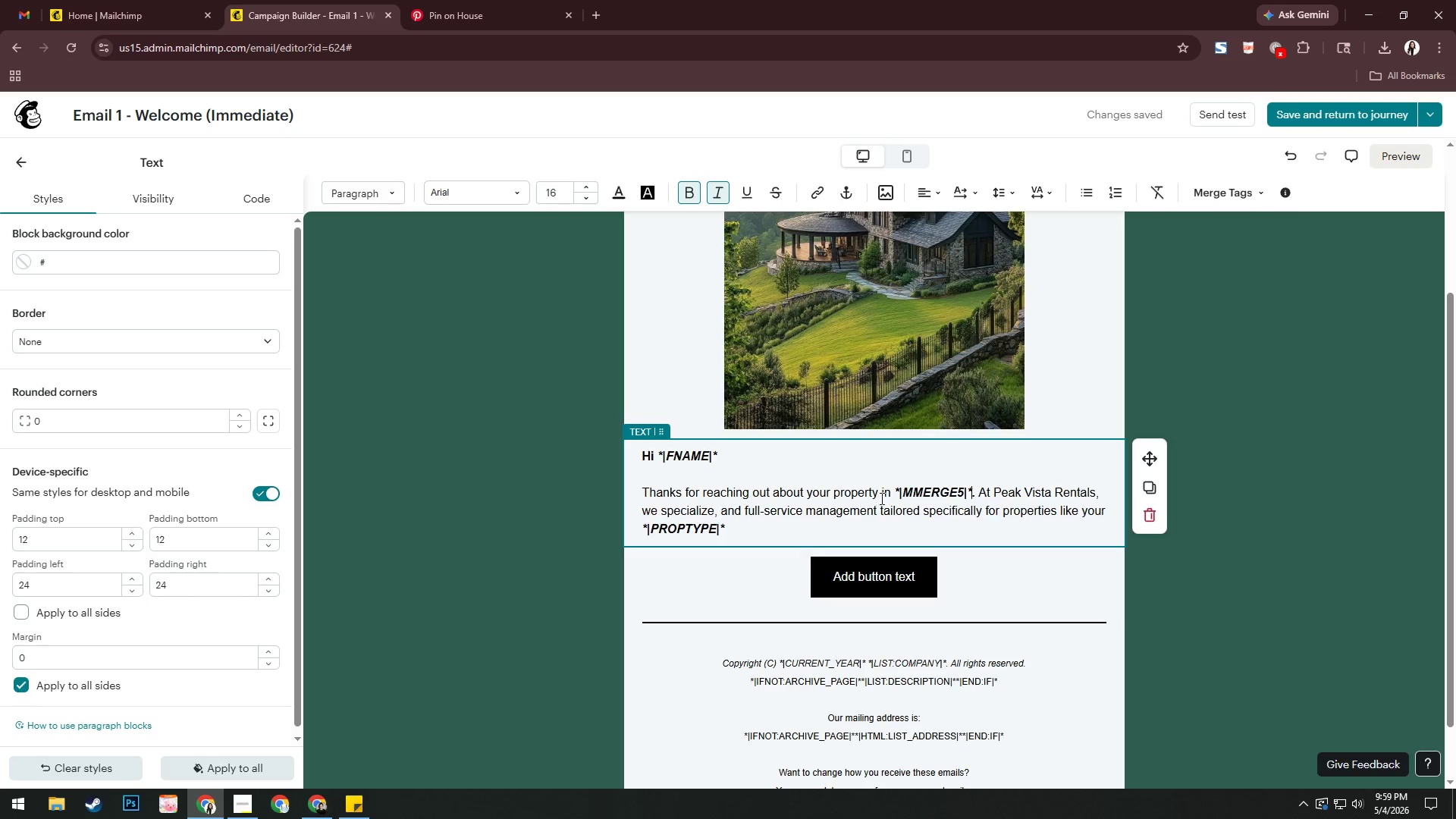 
left_click_drag(start_coordinate=[893, 491], to_coordinate=[971, 490])
 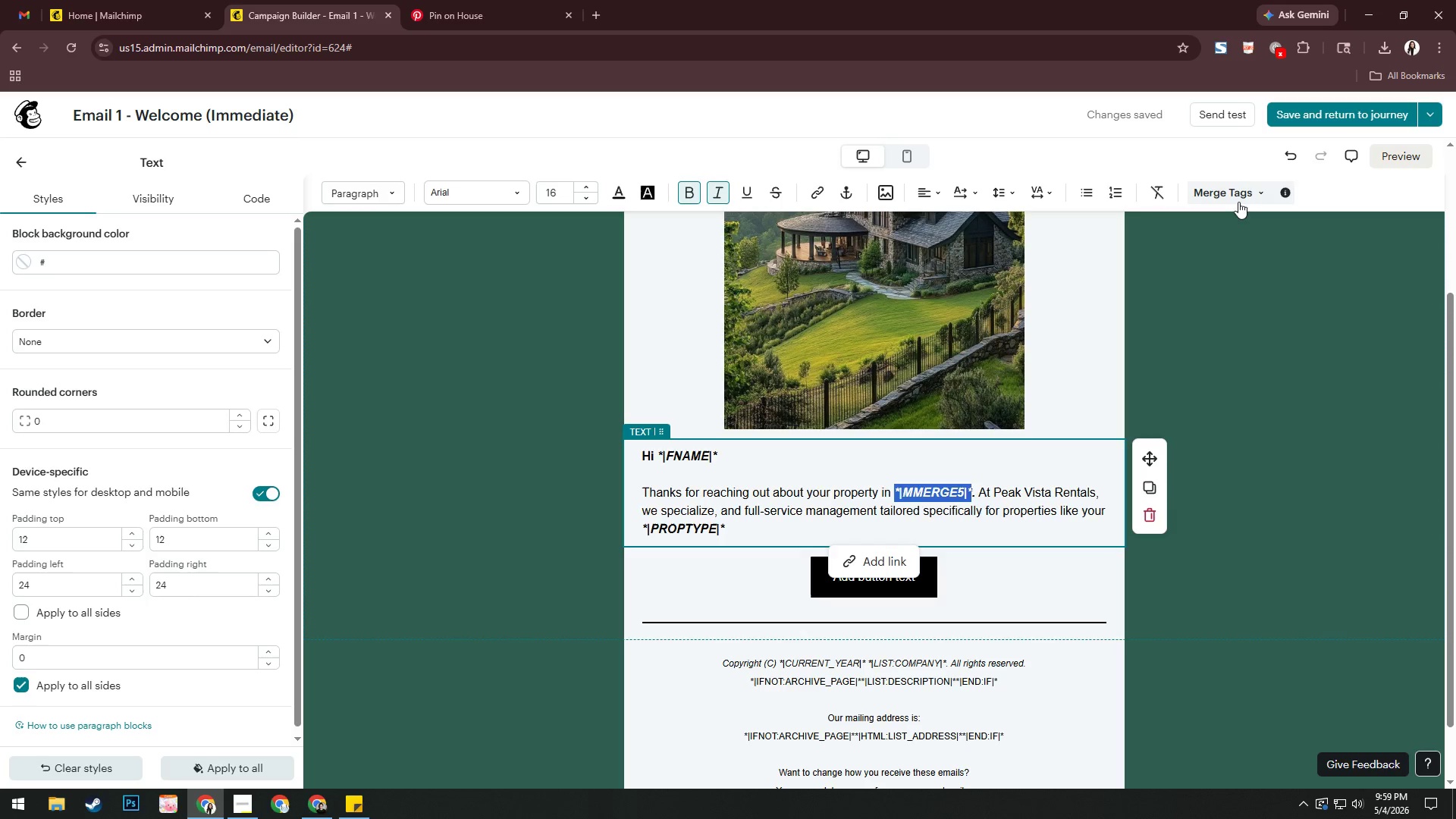 
left_click([1240, 196])
 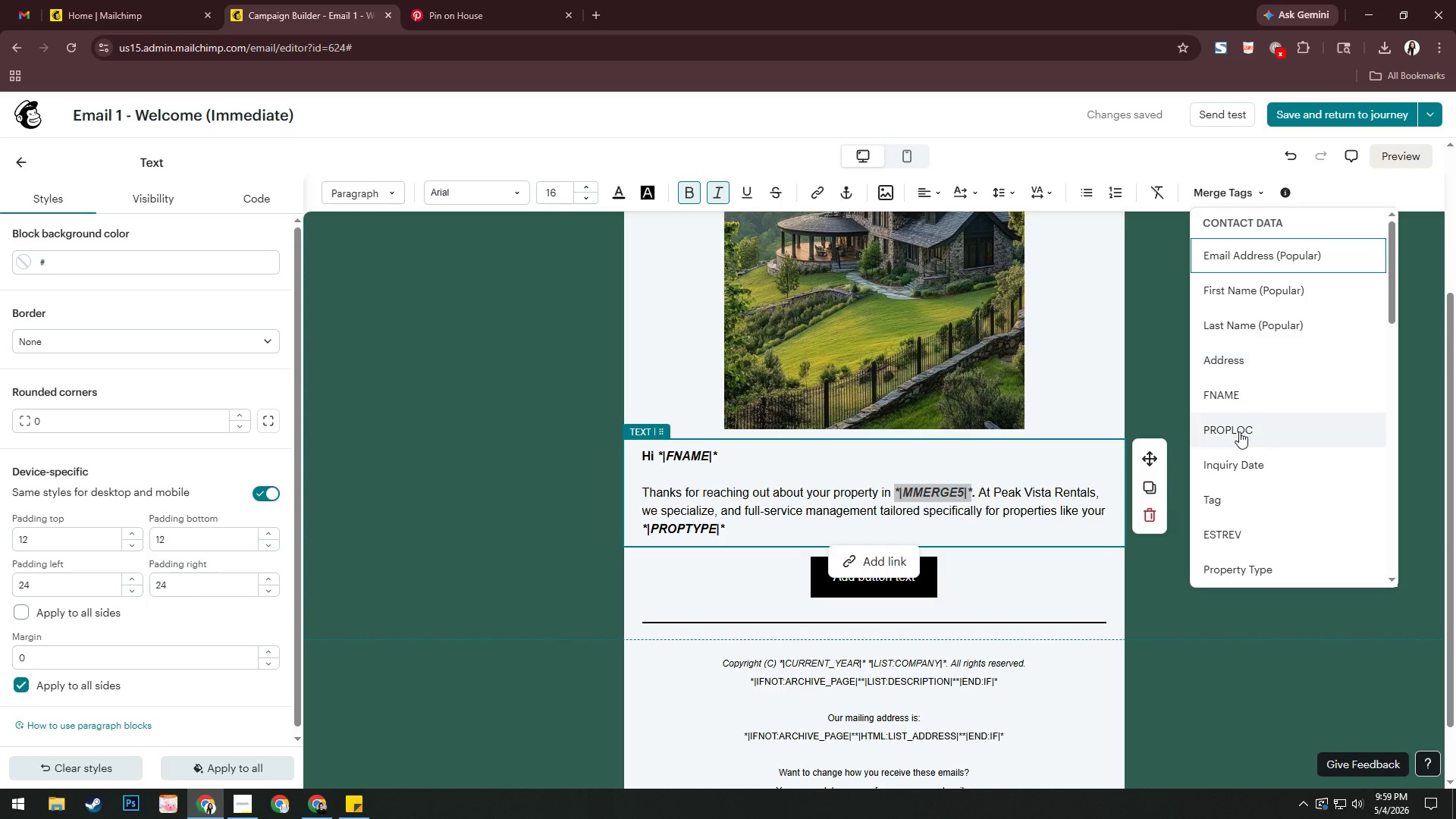 
left_click([1239, 431])
 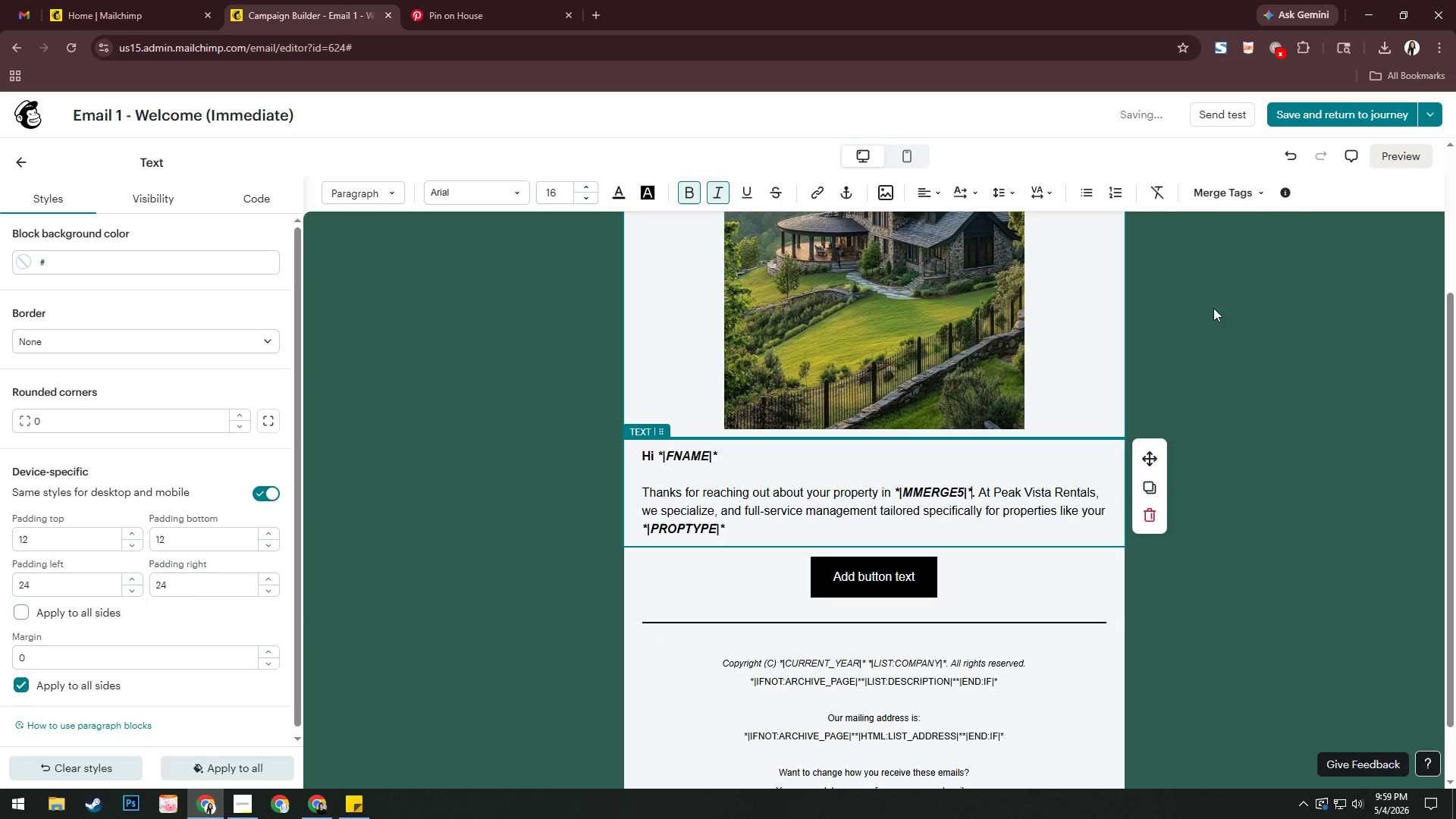 
left_click([1245, 199])
 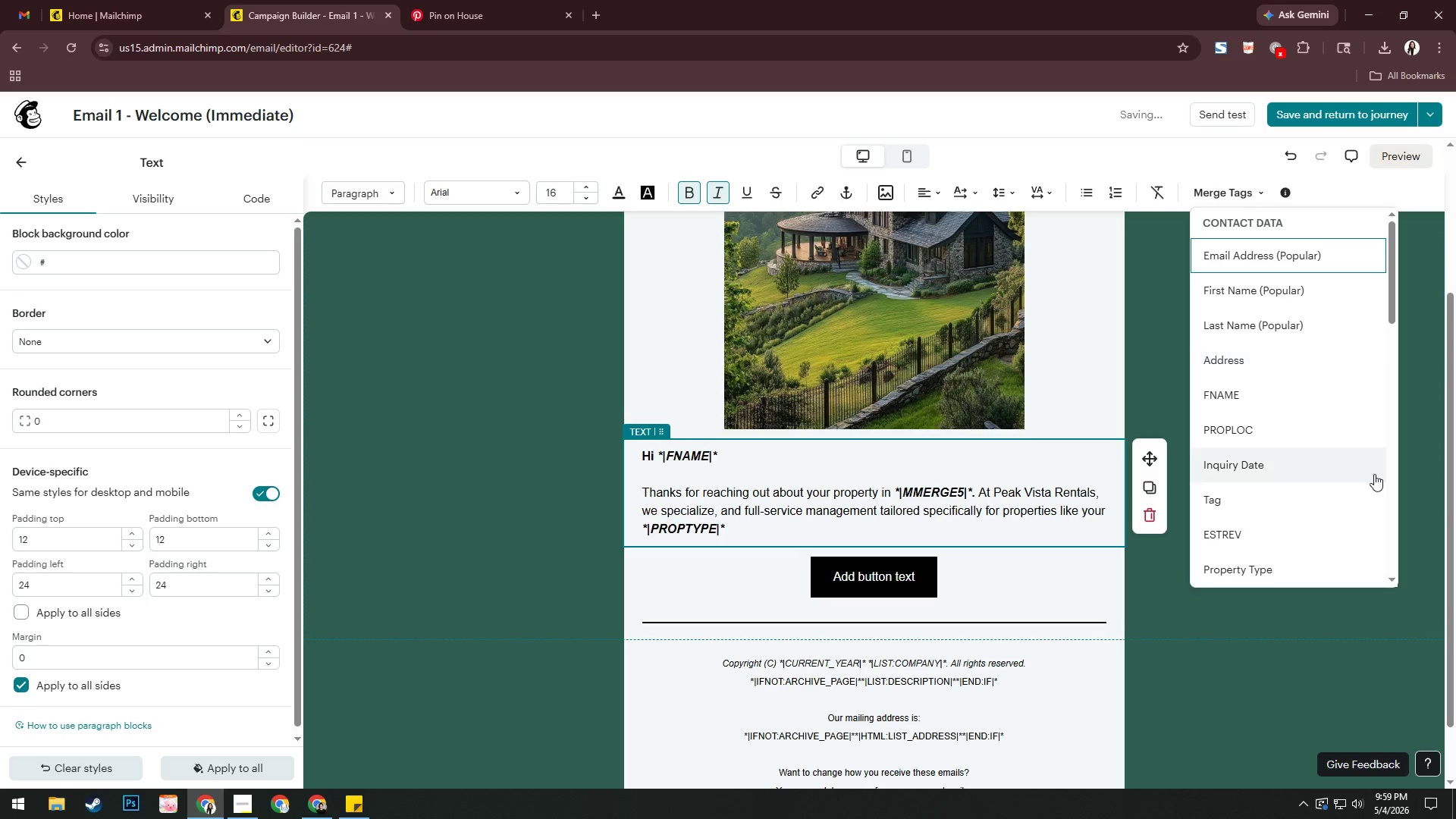 
scroll: coordinate [1374, 474], scroll_direction: down, amount: 2.0
 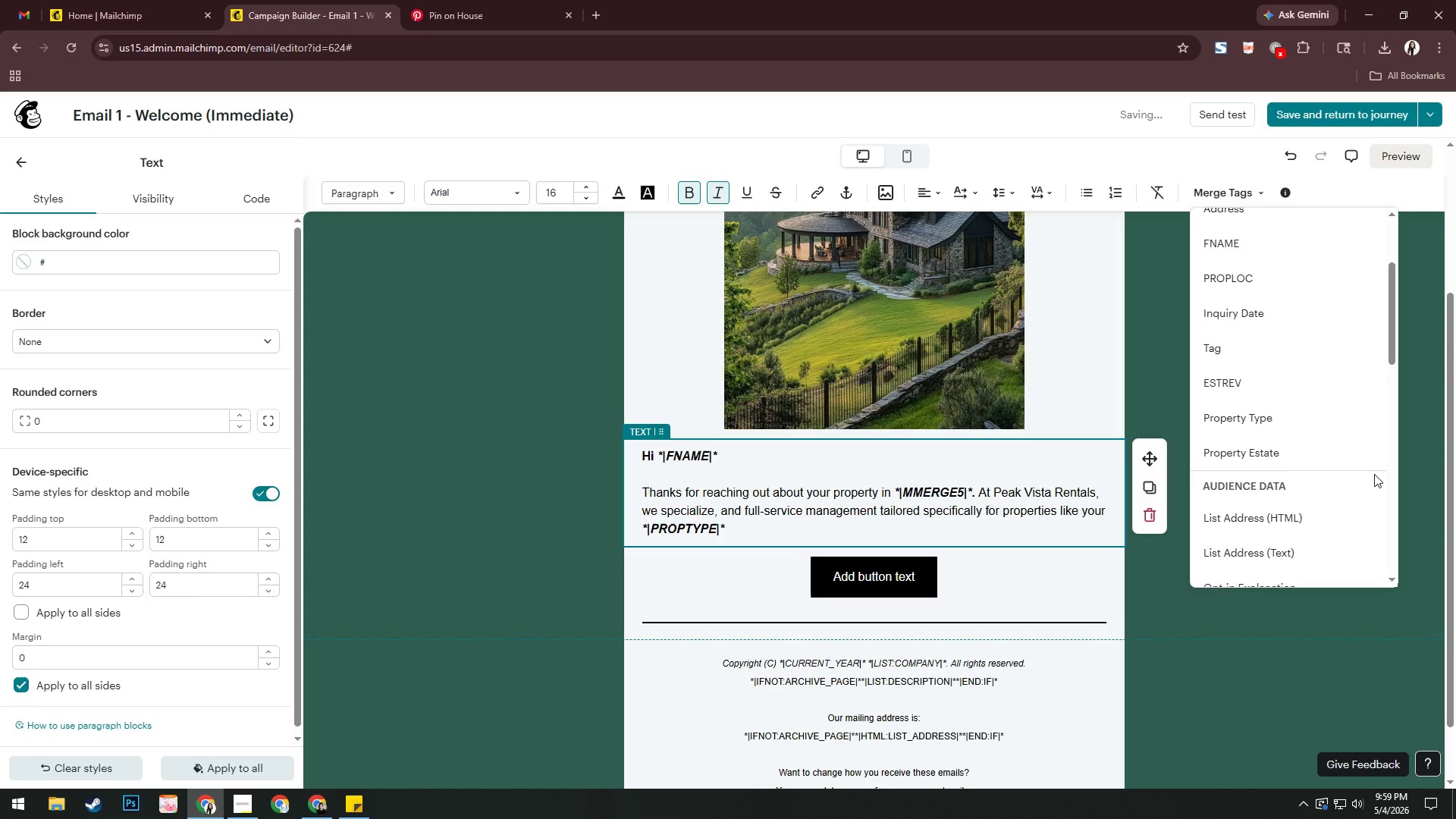 
scroll: coordinate [1360, 462], scroll_direction: up, amount: 7.0
 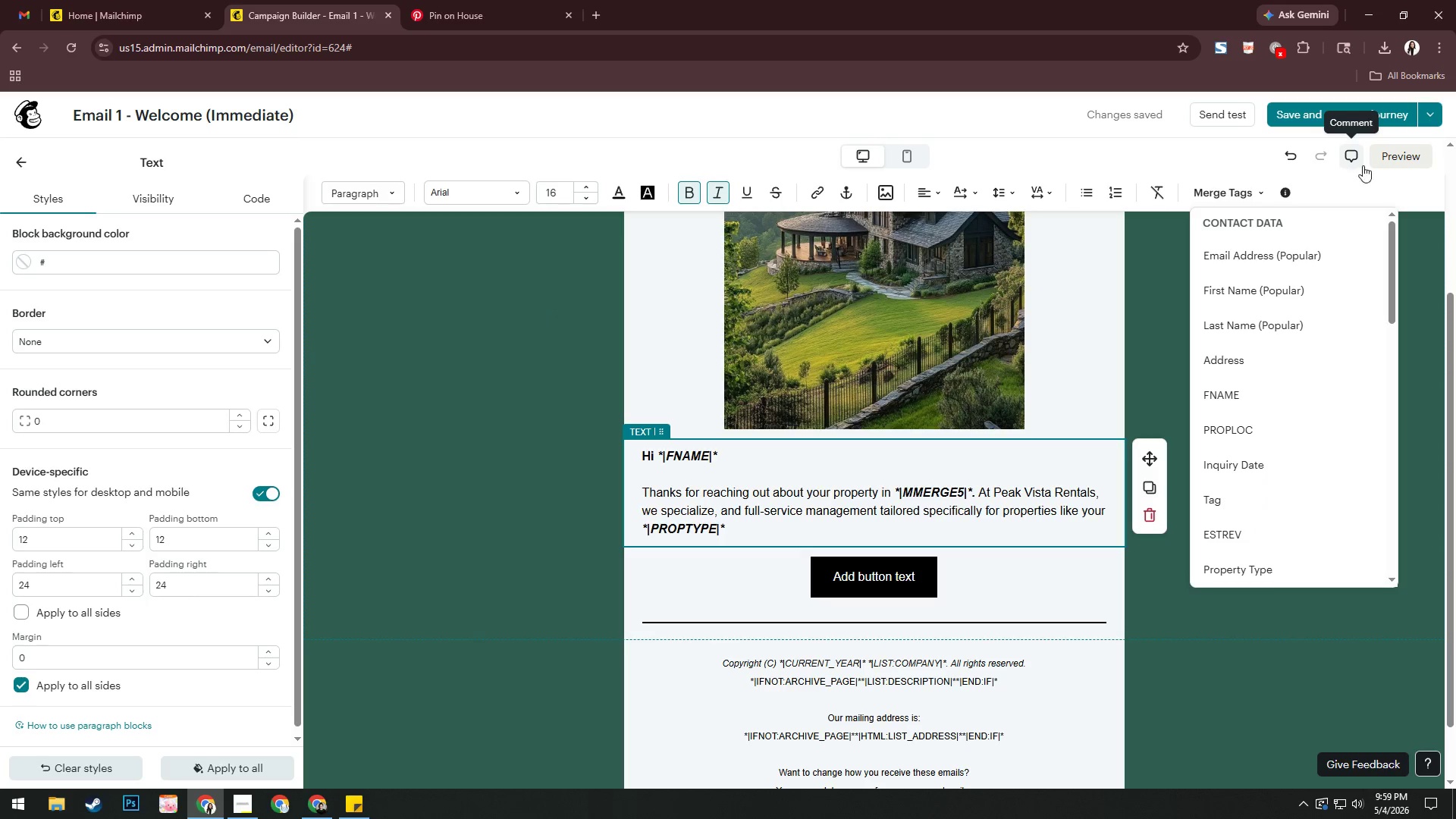 
left_click([1398, 160])
 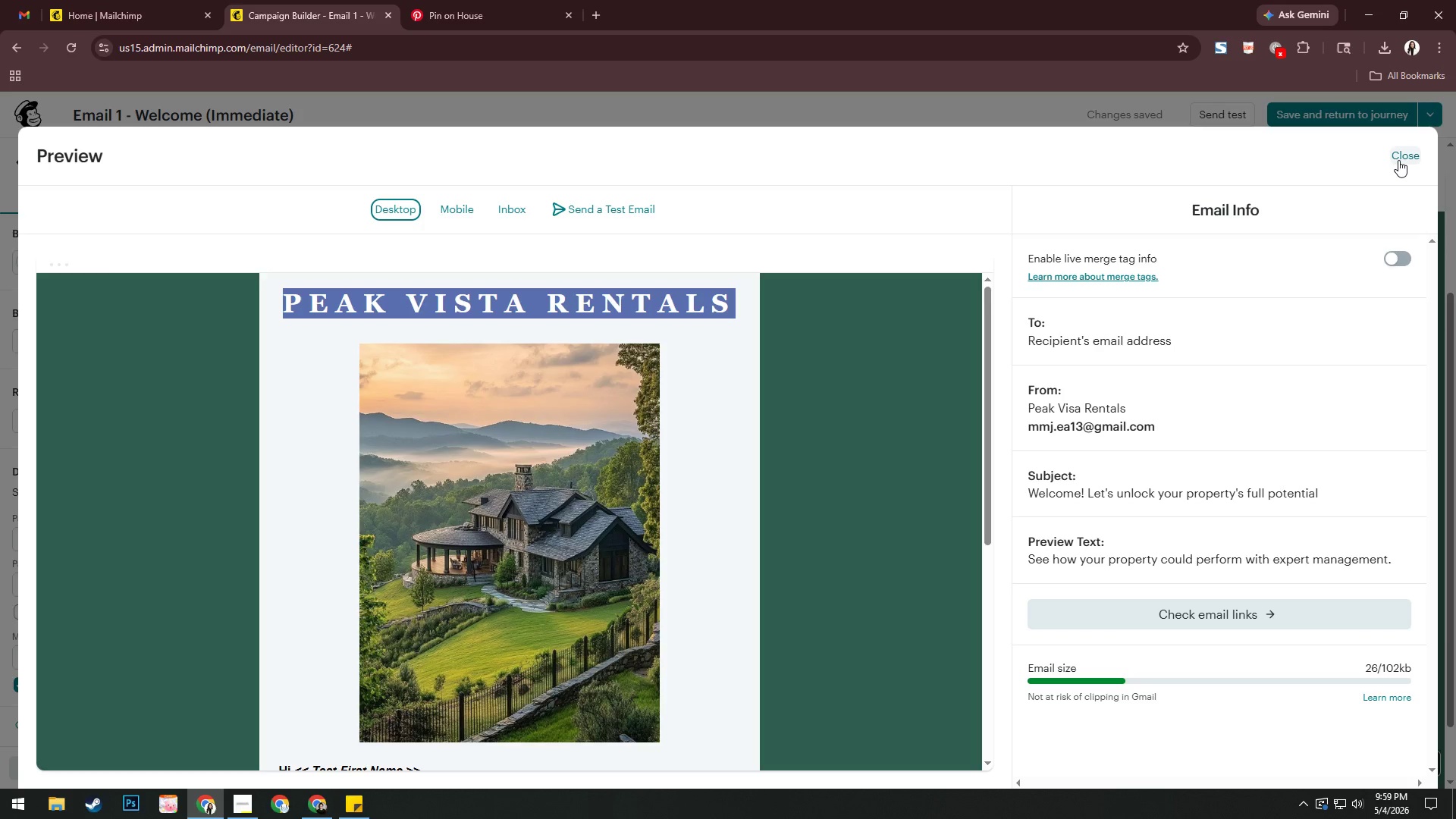 
key(Alt+AltLeft)
 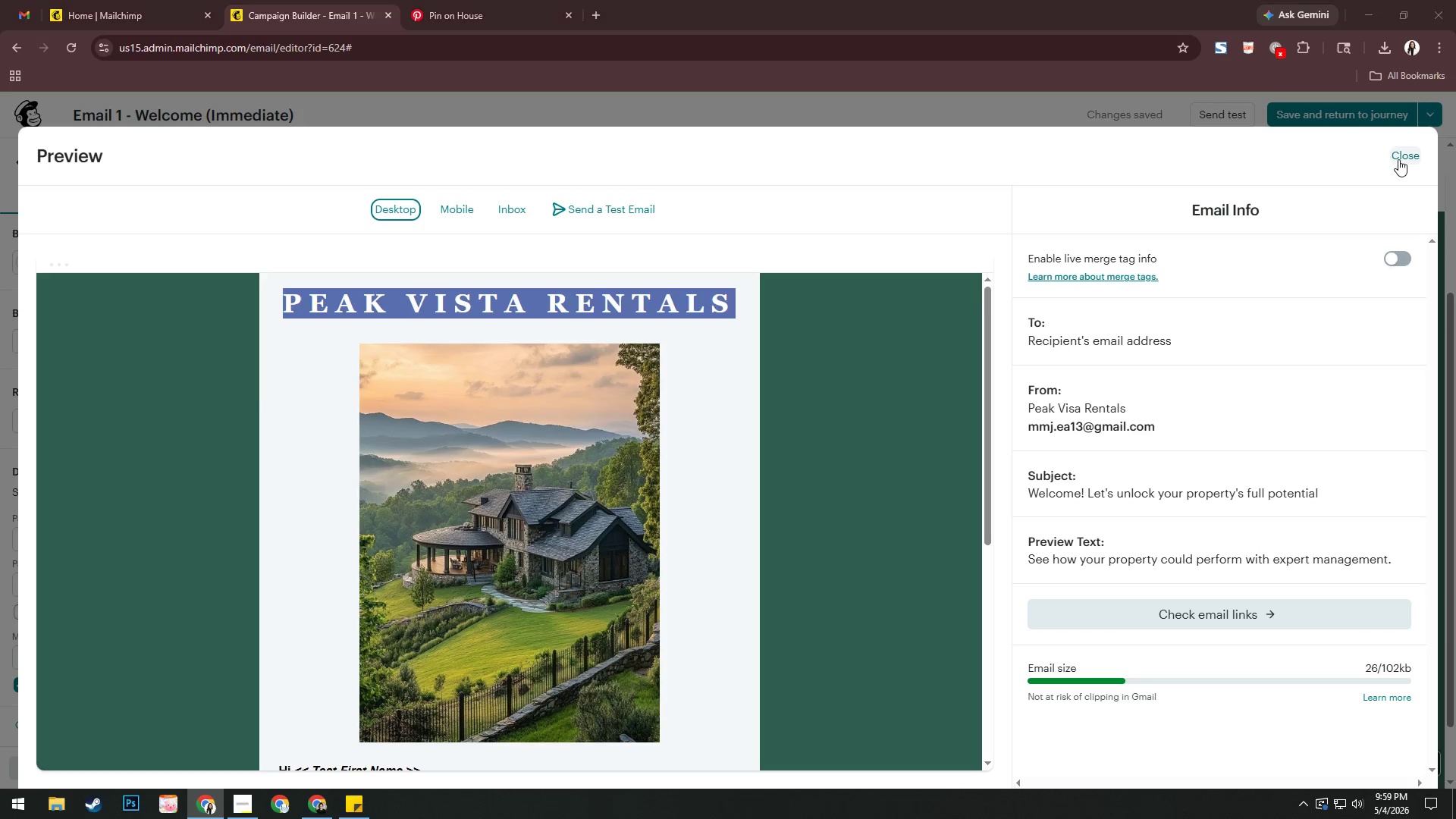 
key(Alt+Tab)
 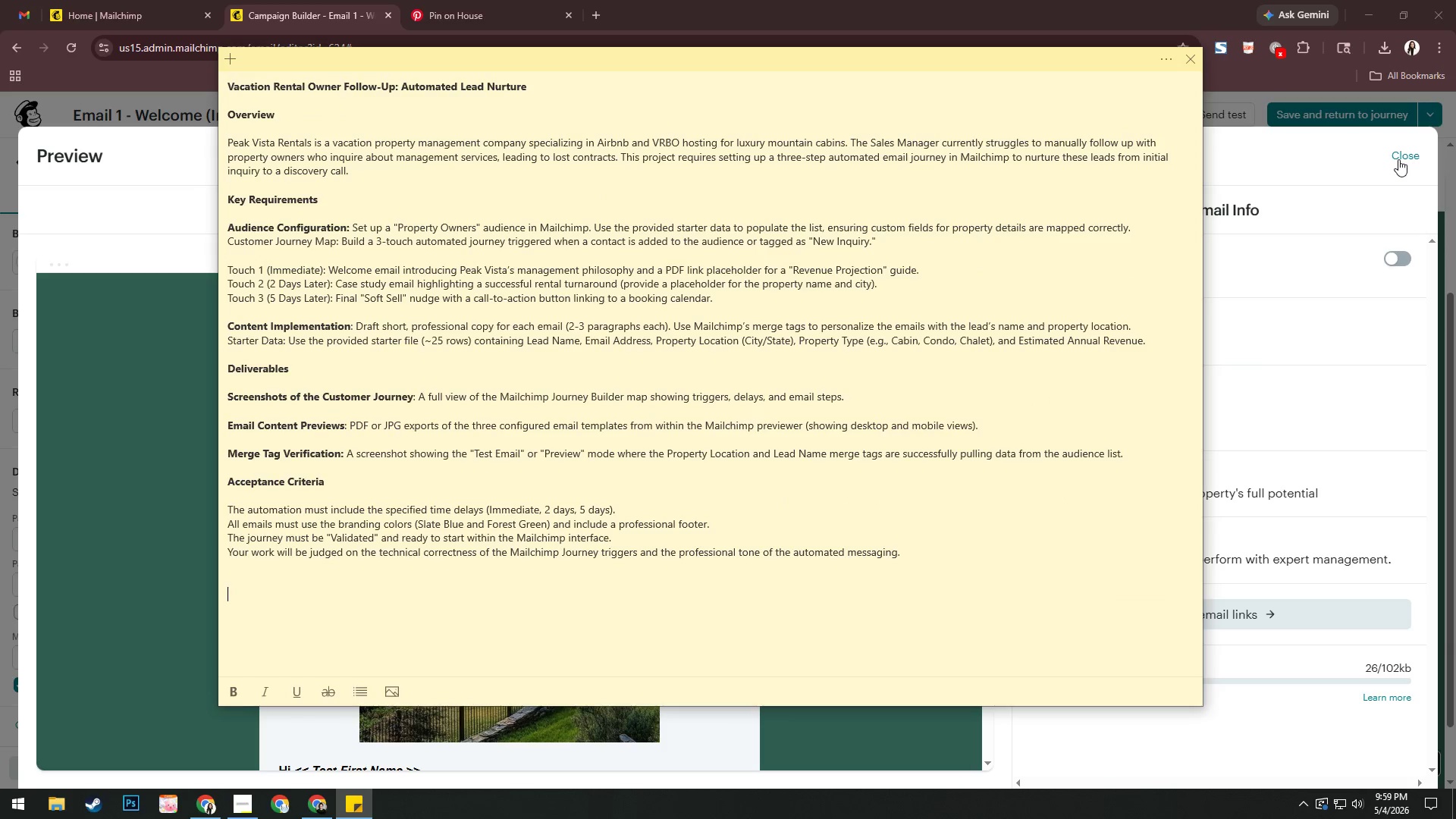 
key(Alt+AltLeft)
 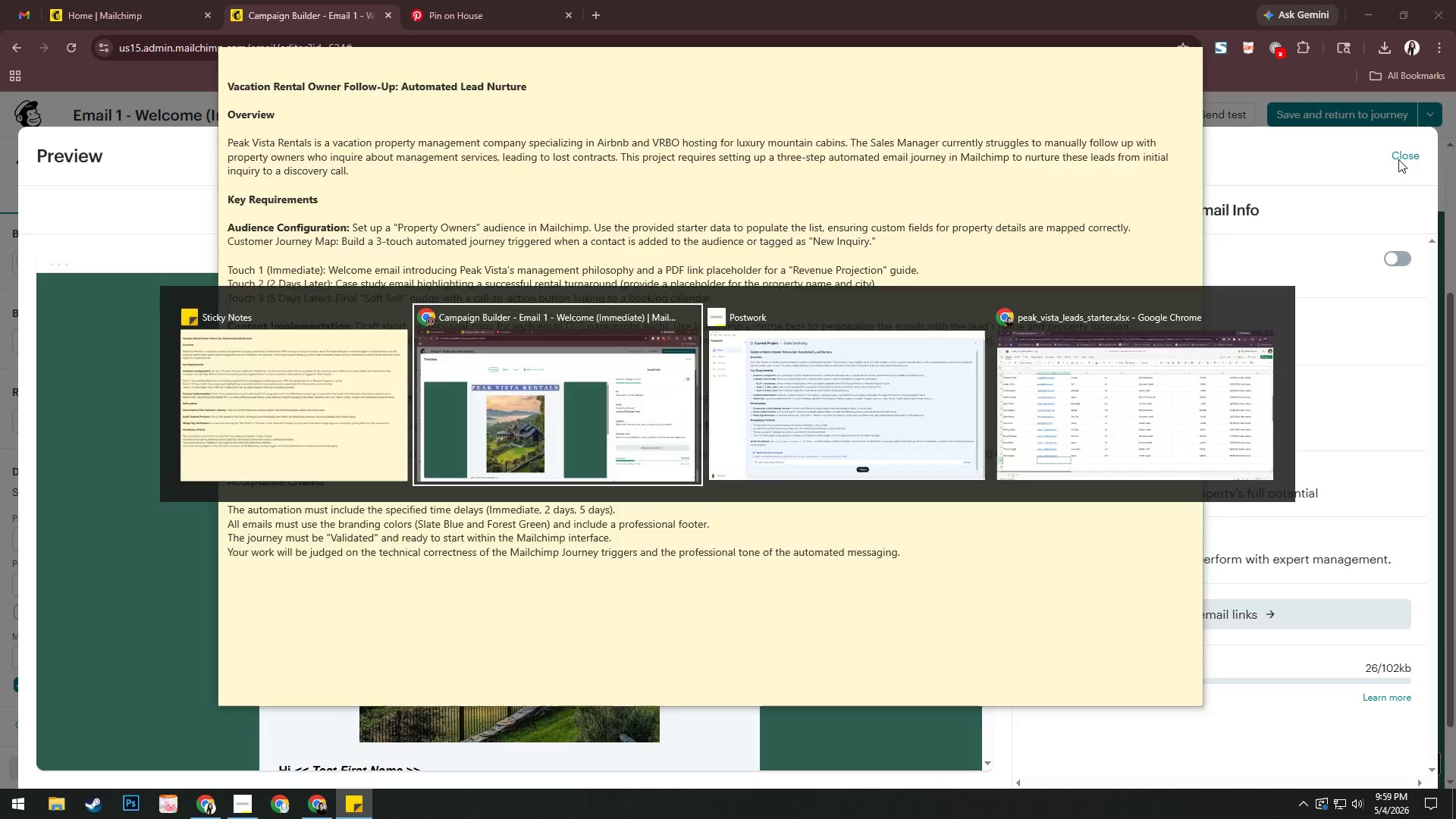 
key(Alt+Tab)
 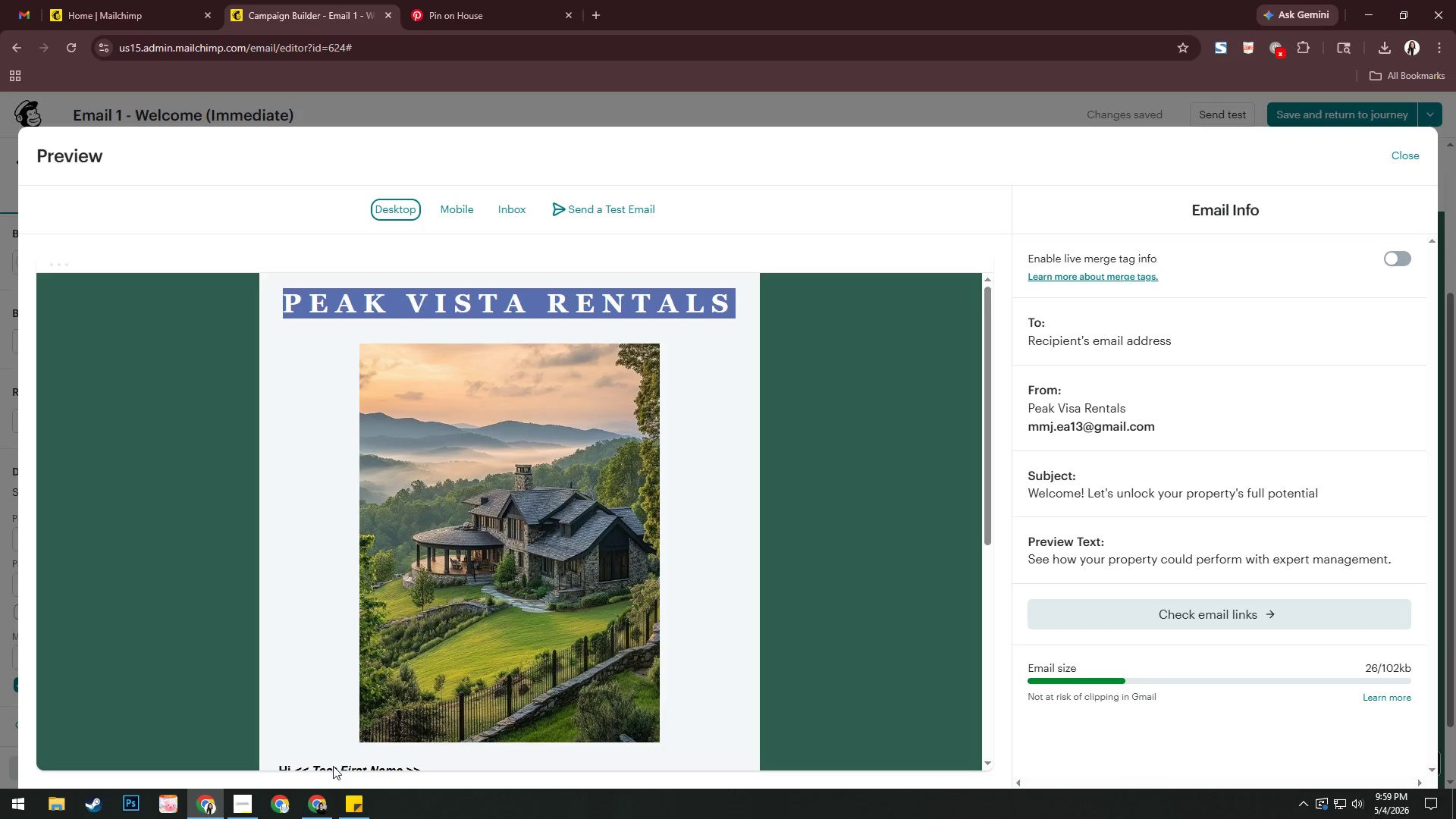 
left_click([242, 811])